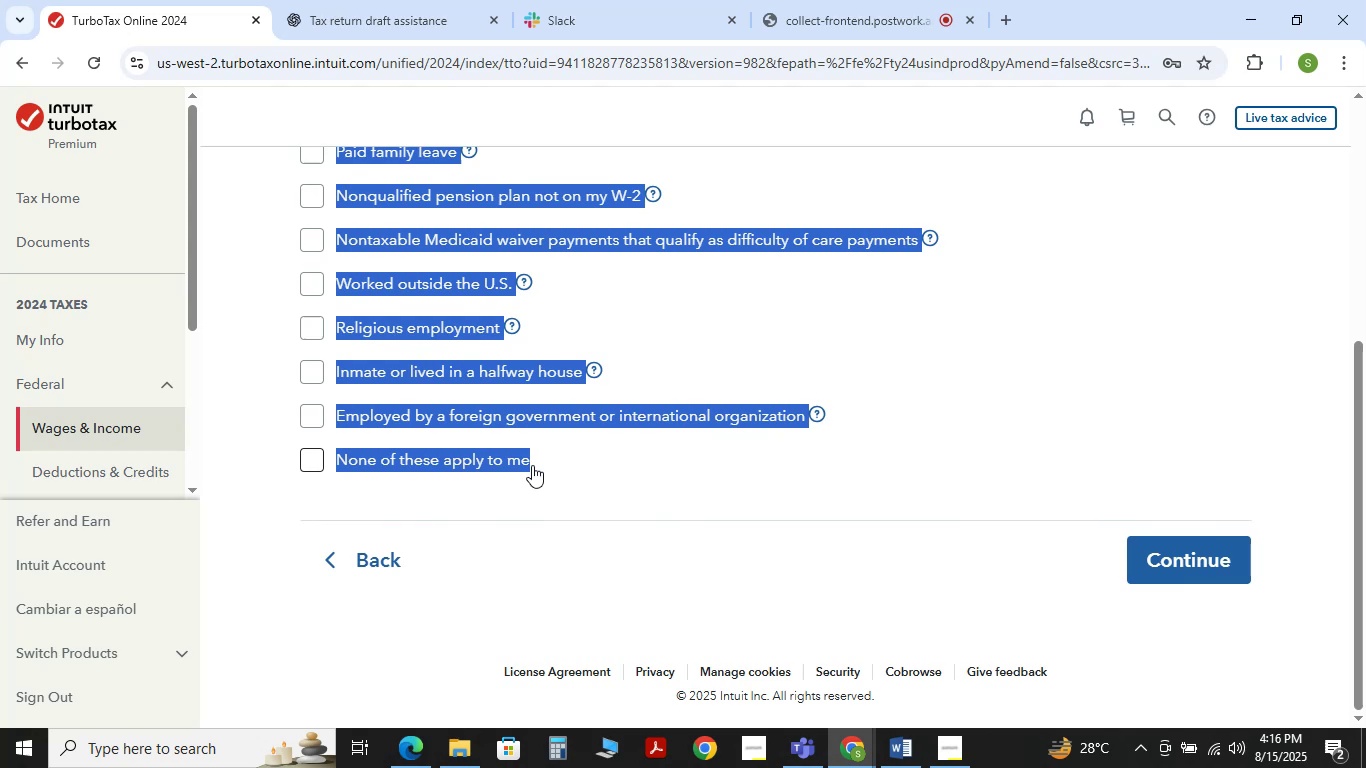 
key(Control+C)
 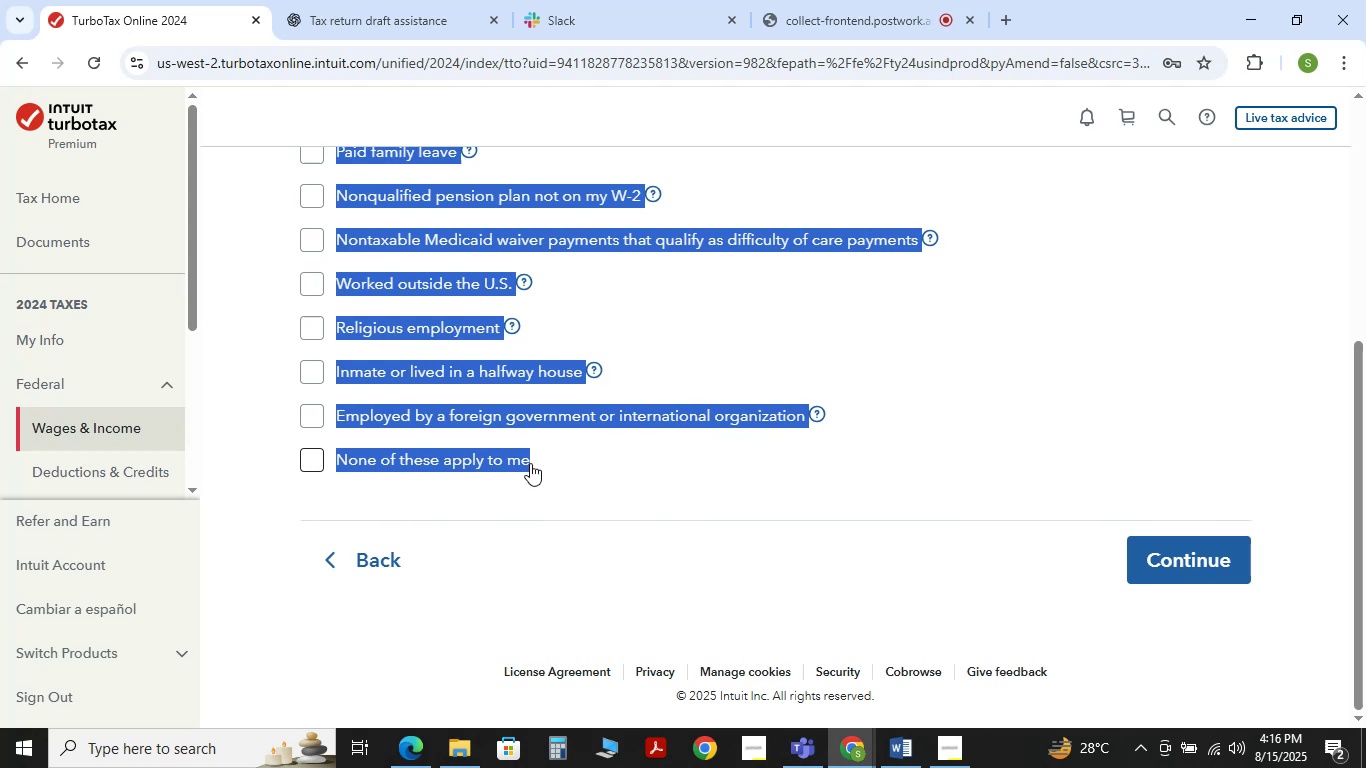 
key(Control+C)
 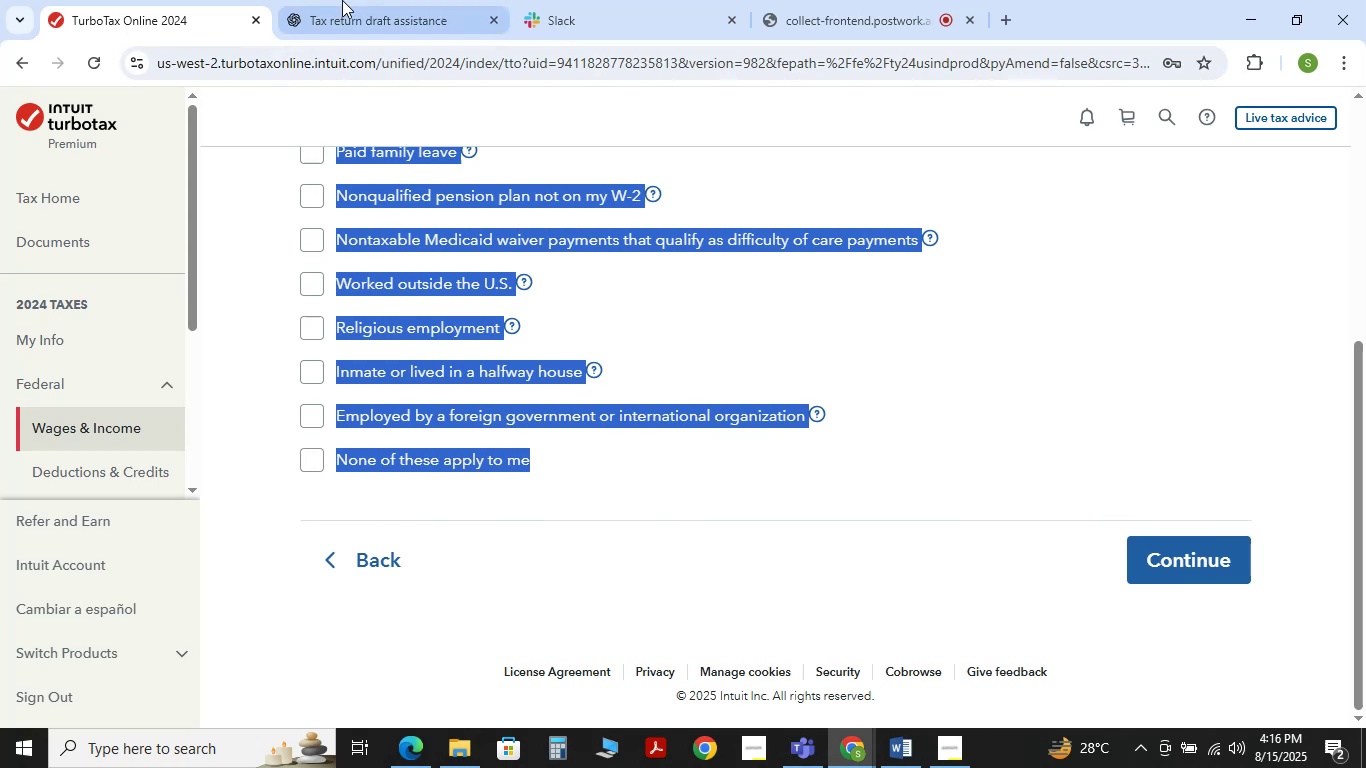 
left_click([342, 0])
 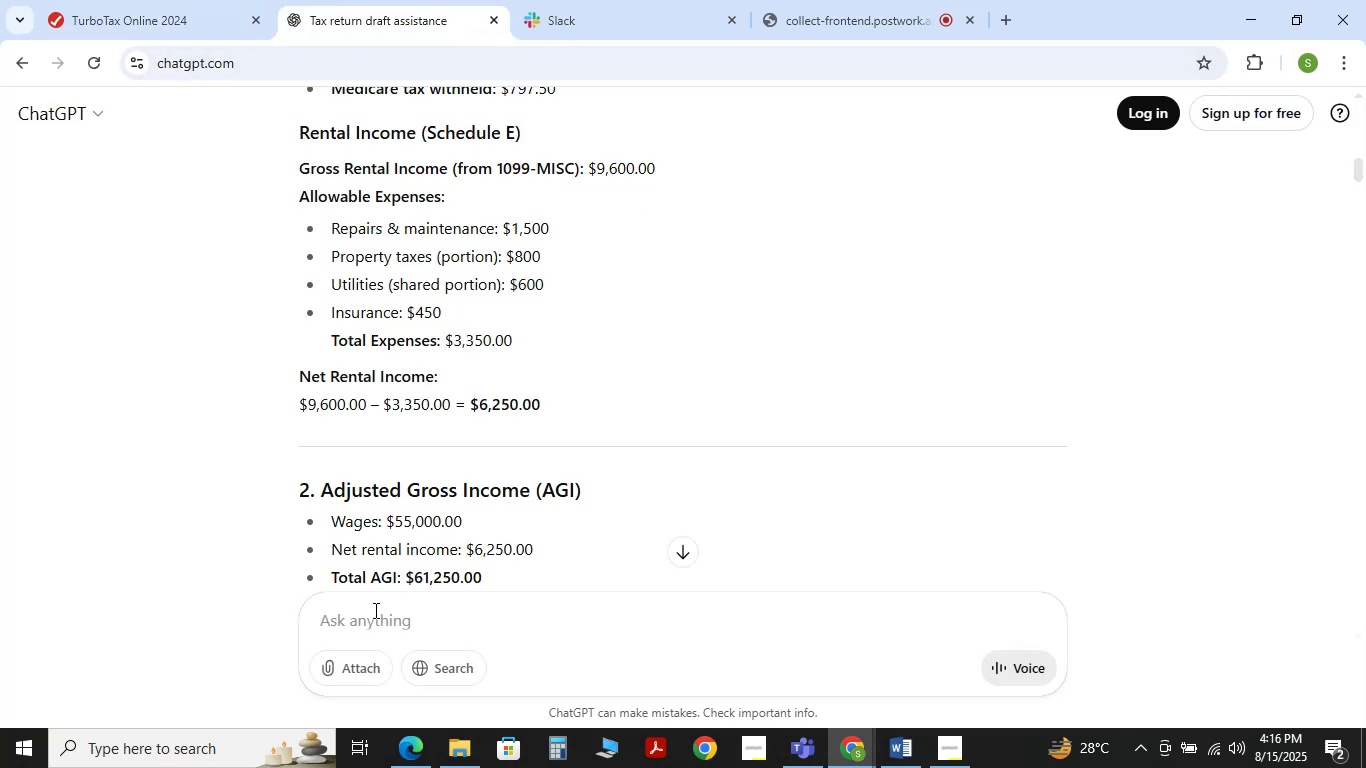 
type(whta)
key(Backspace)
key(Backspace)
type(at is thses)
key(Backspace)
key(Backspace)
key(Backspace)
type(what option should choose)
 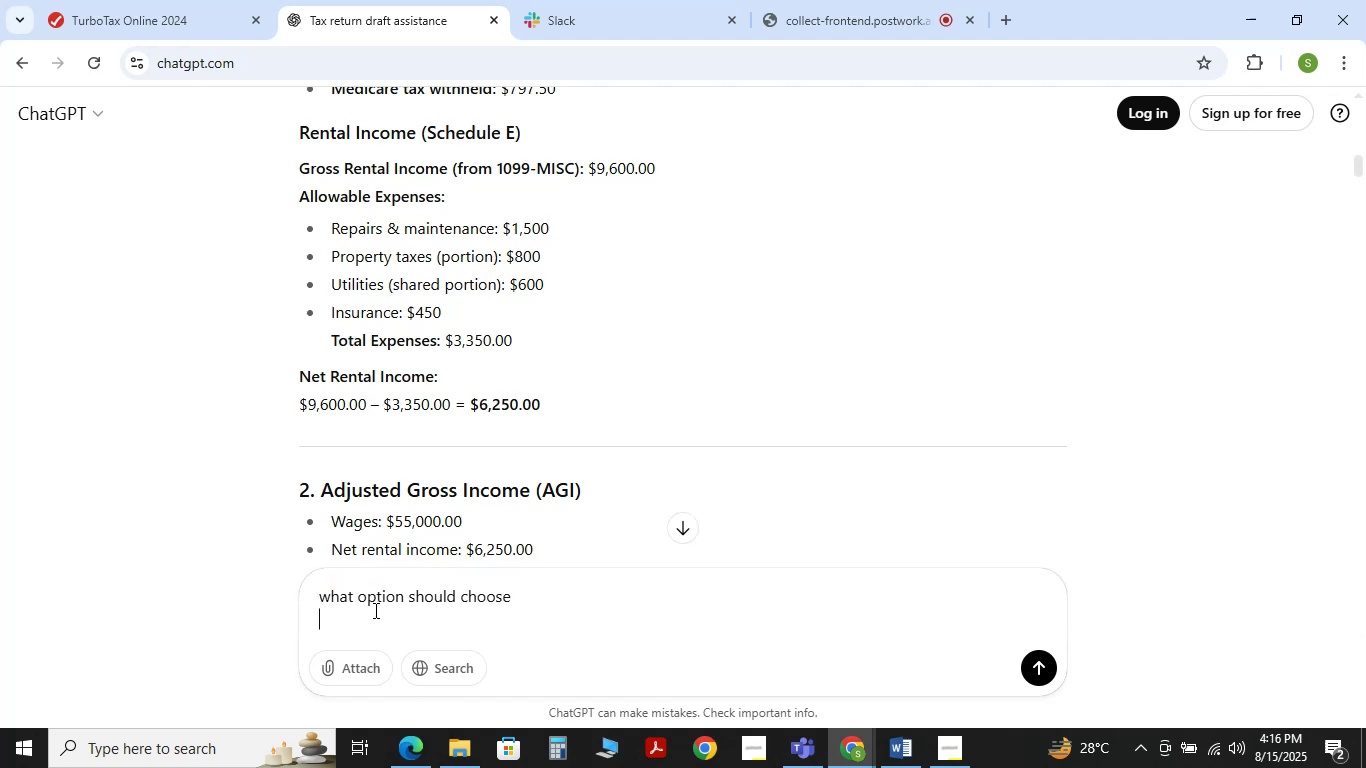 
key(Shift+Enter)
 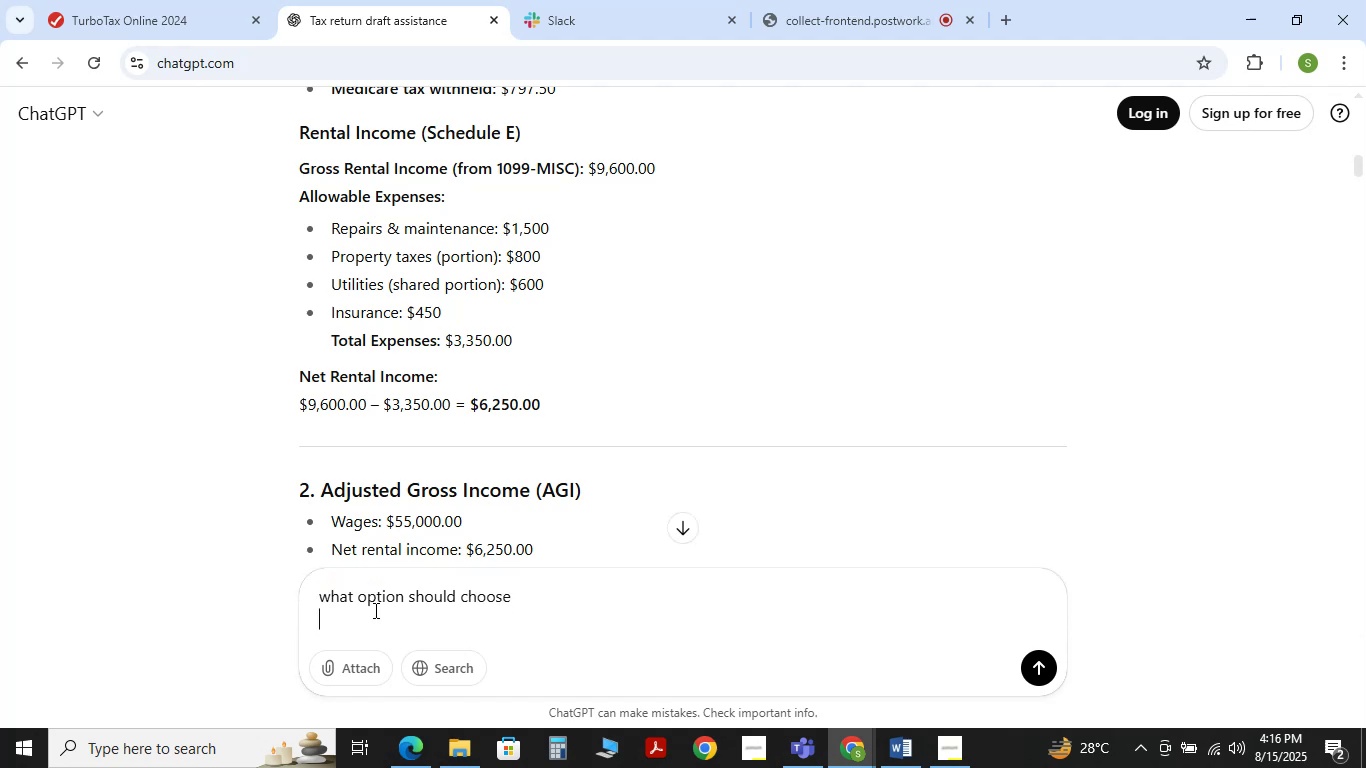 
key(Control+V)
 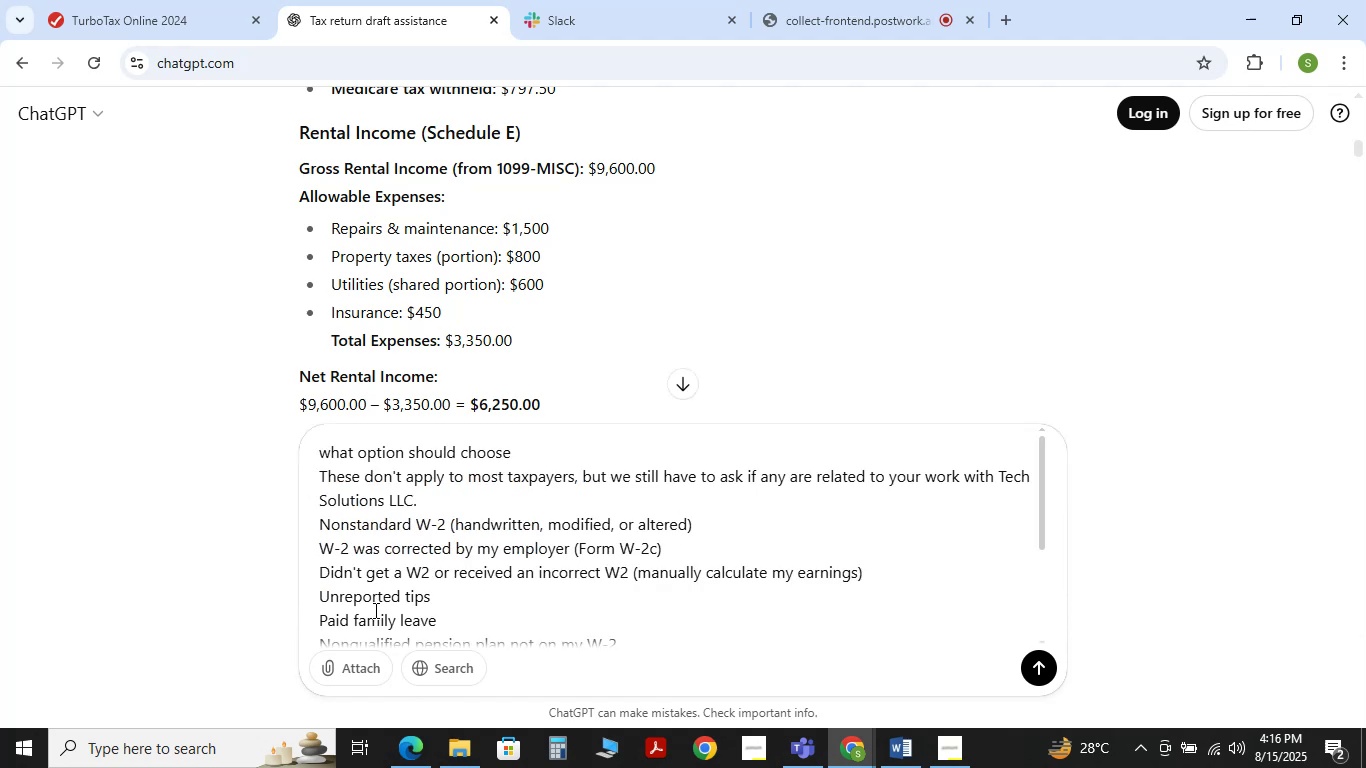 
key(NumpadEnter)
 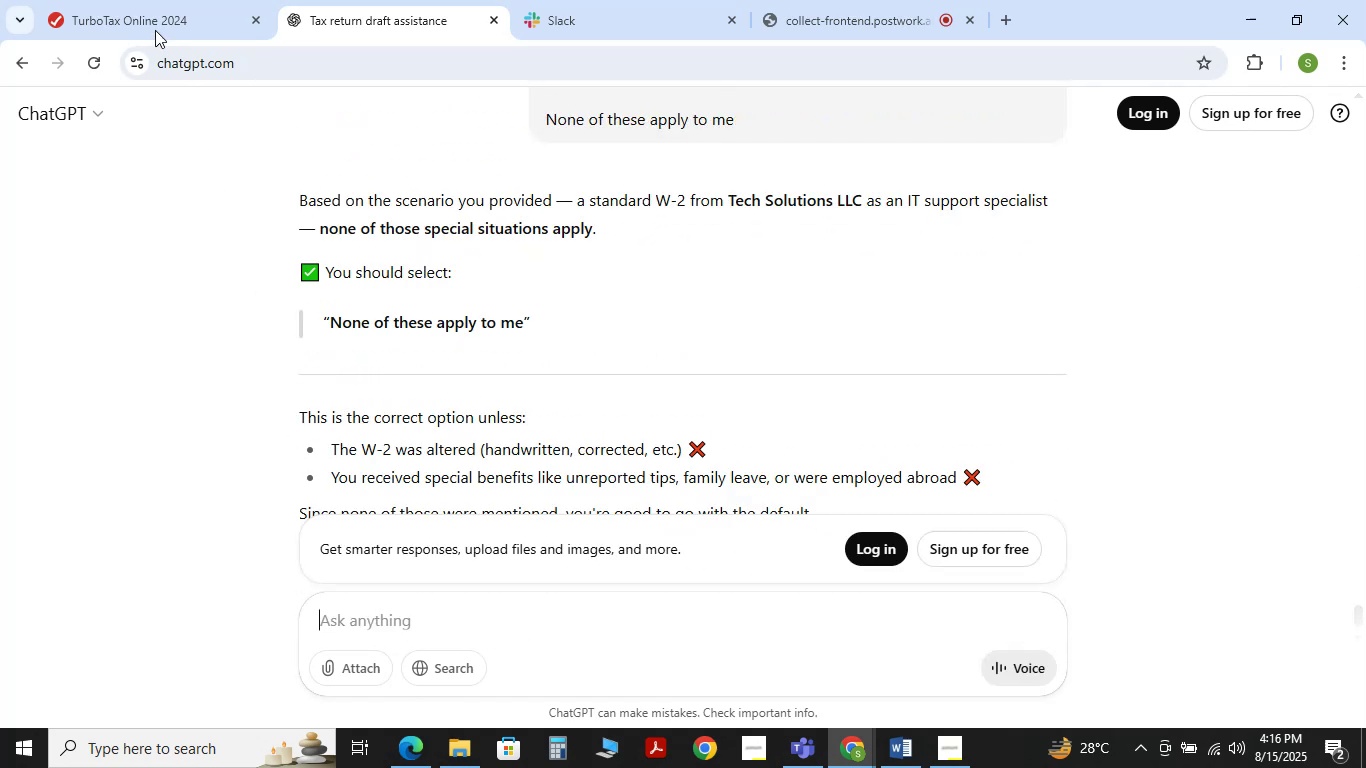 
wait(5.43)
 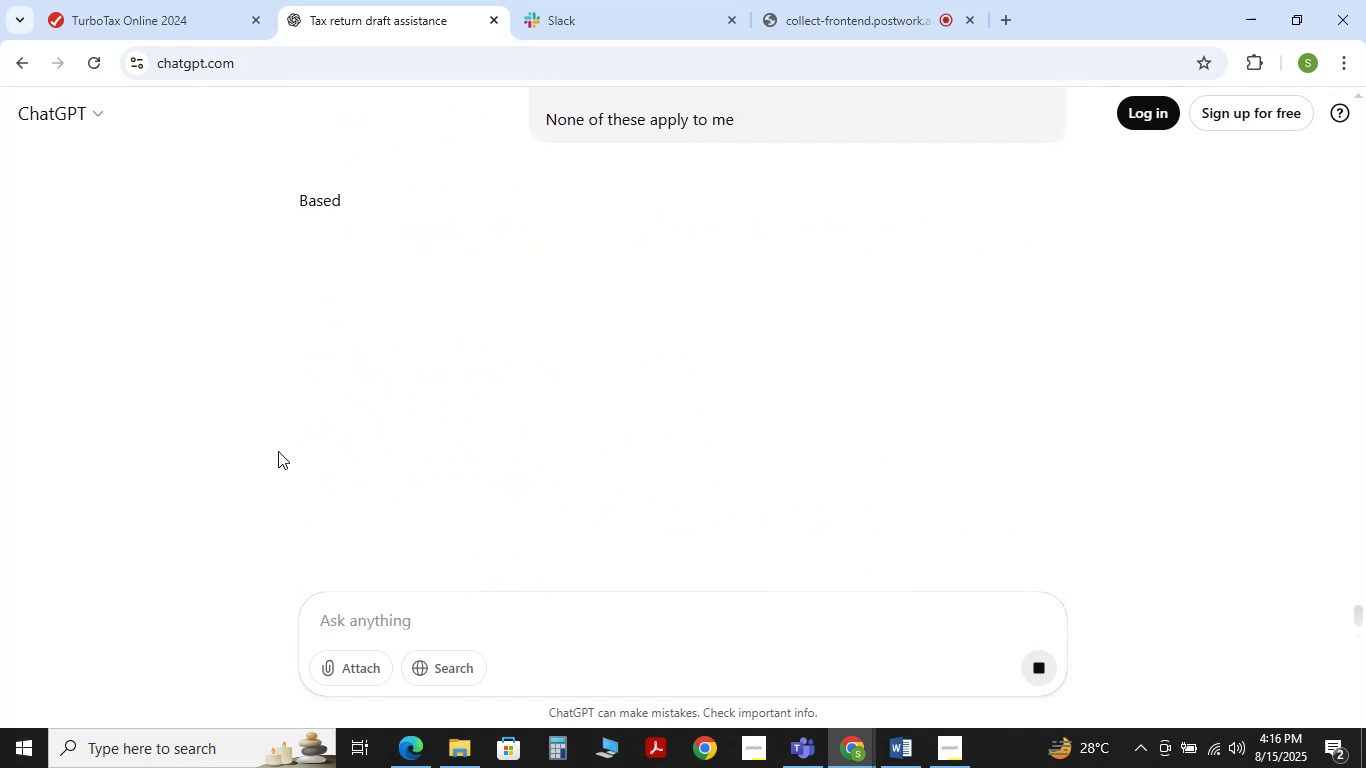 
left_click([150, 20])
 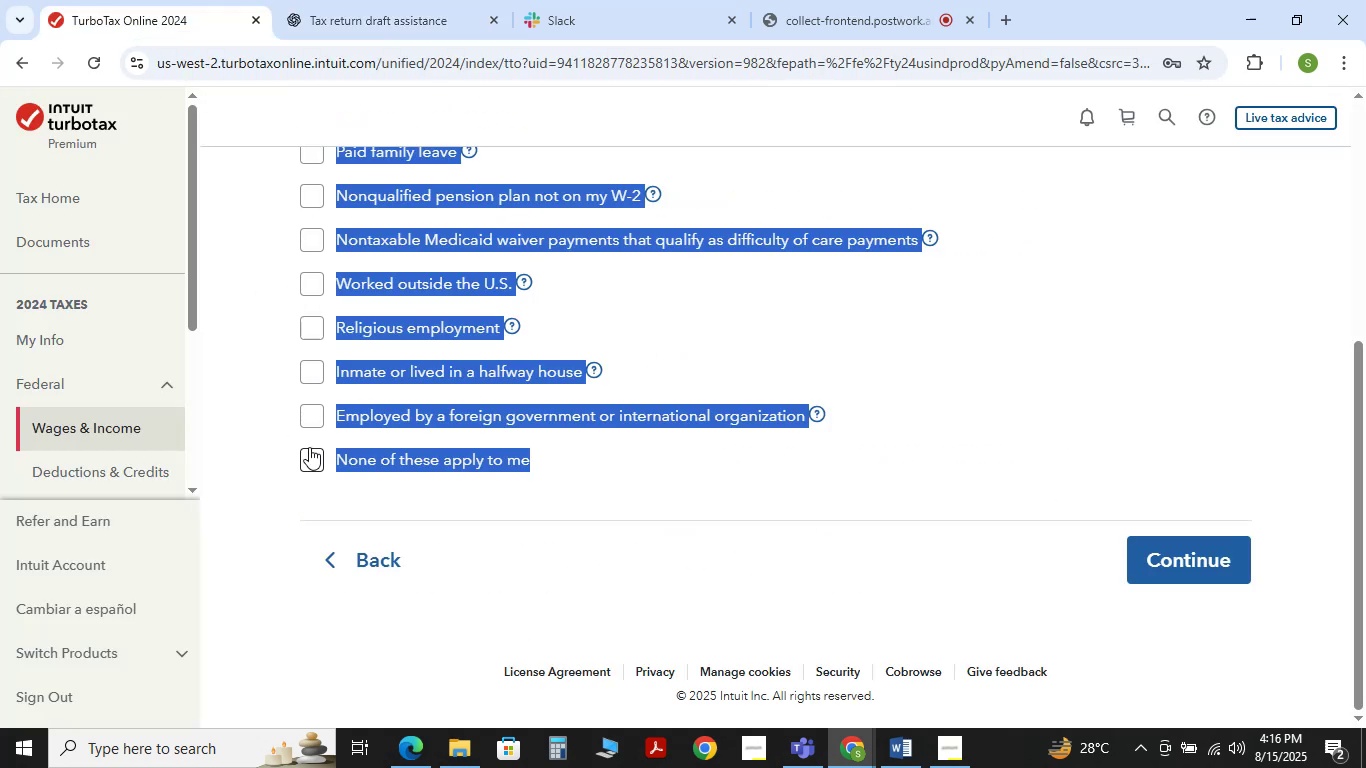 
left_click([302, 455])
 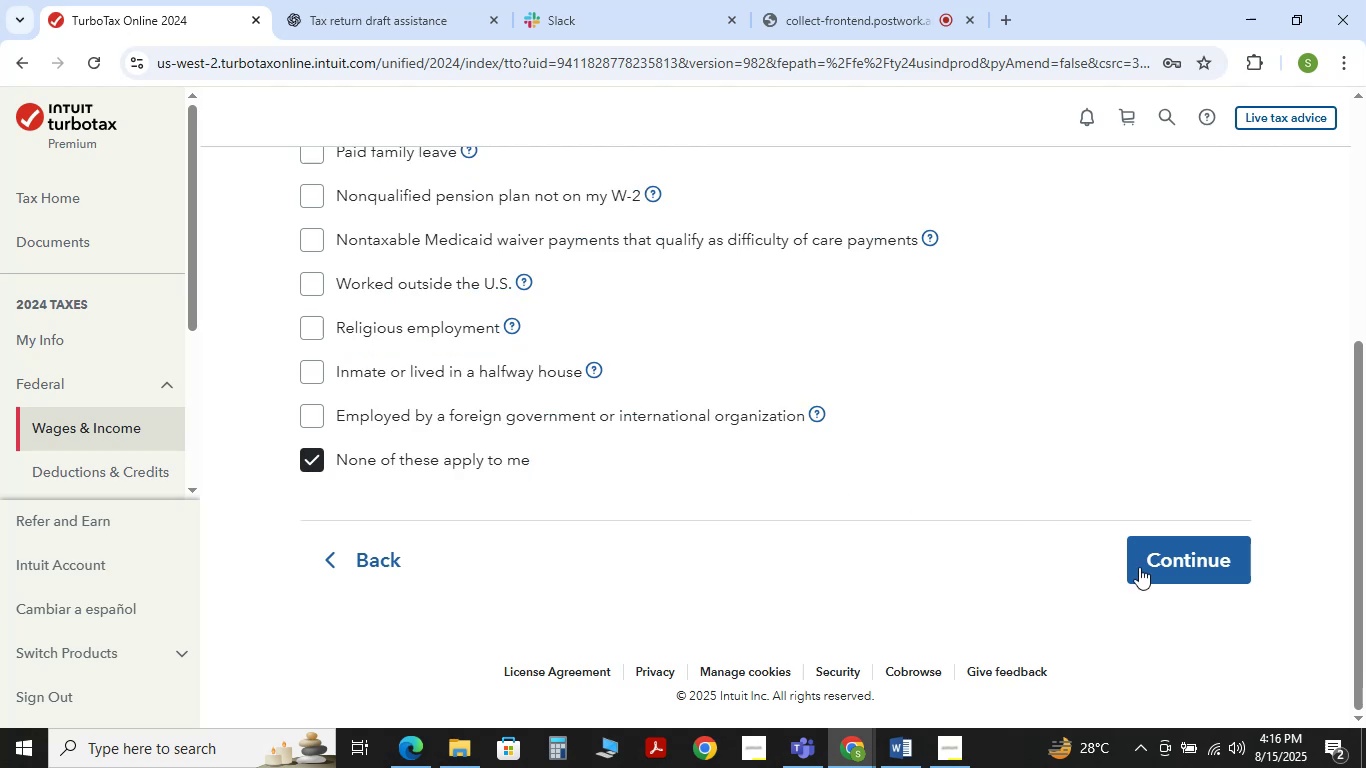 
left_click([1159, 569])
 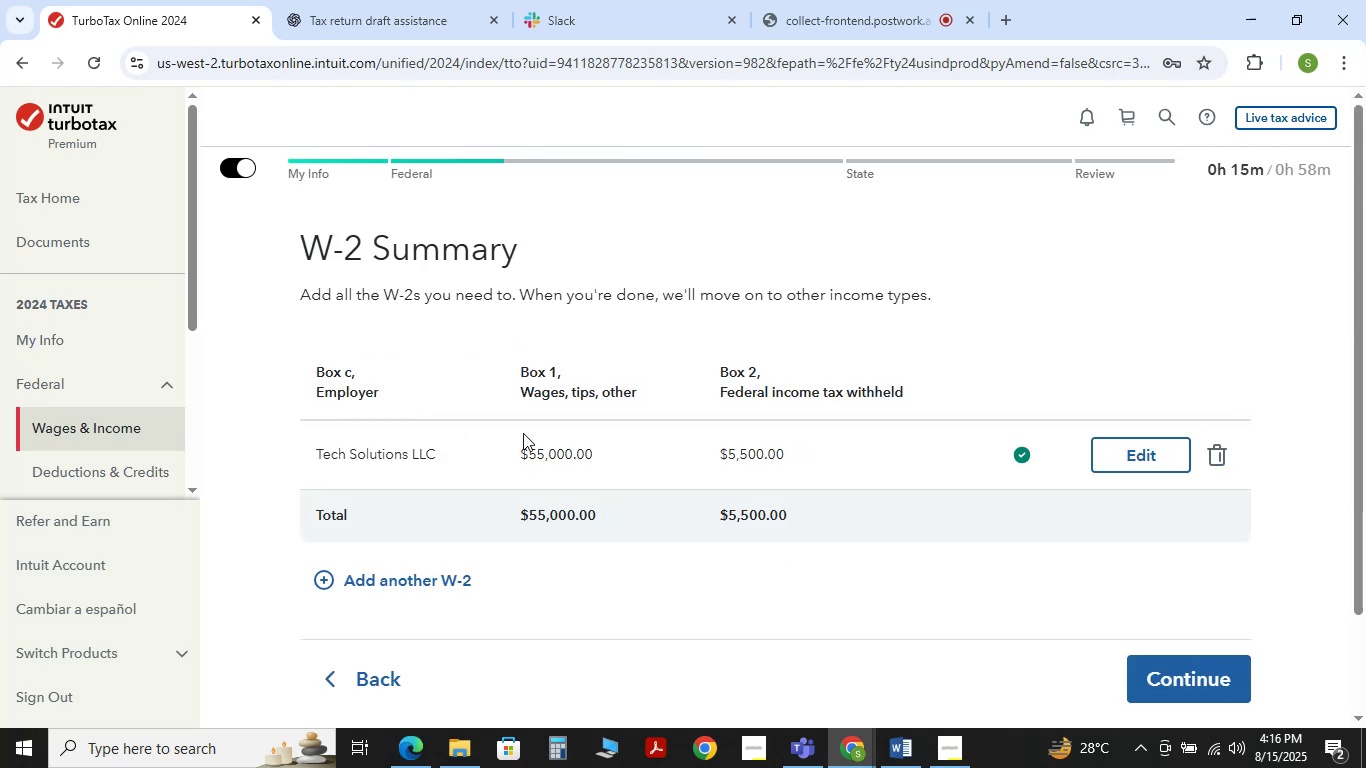 
wait(5.92)
 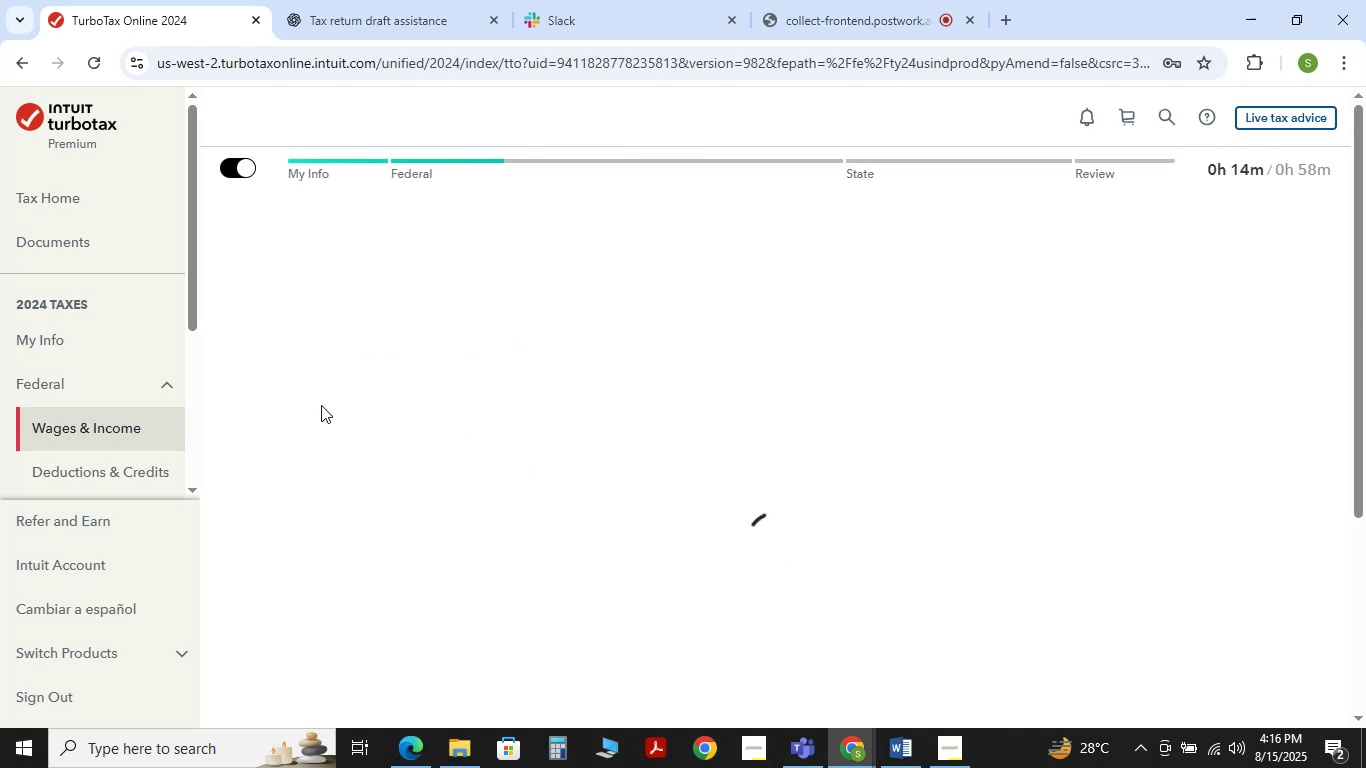 
scroll: coordinate [713, 470], scroll_direction: down, amount: 2.0
 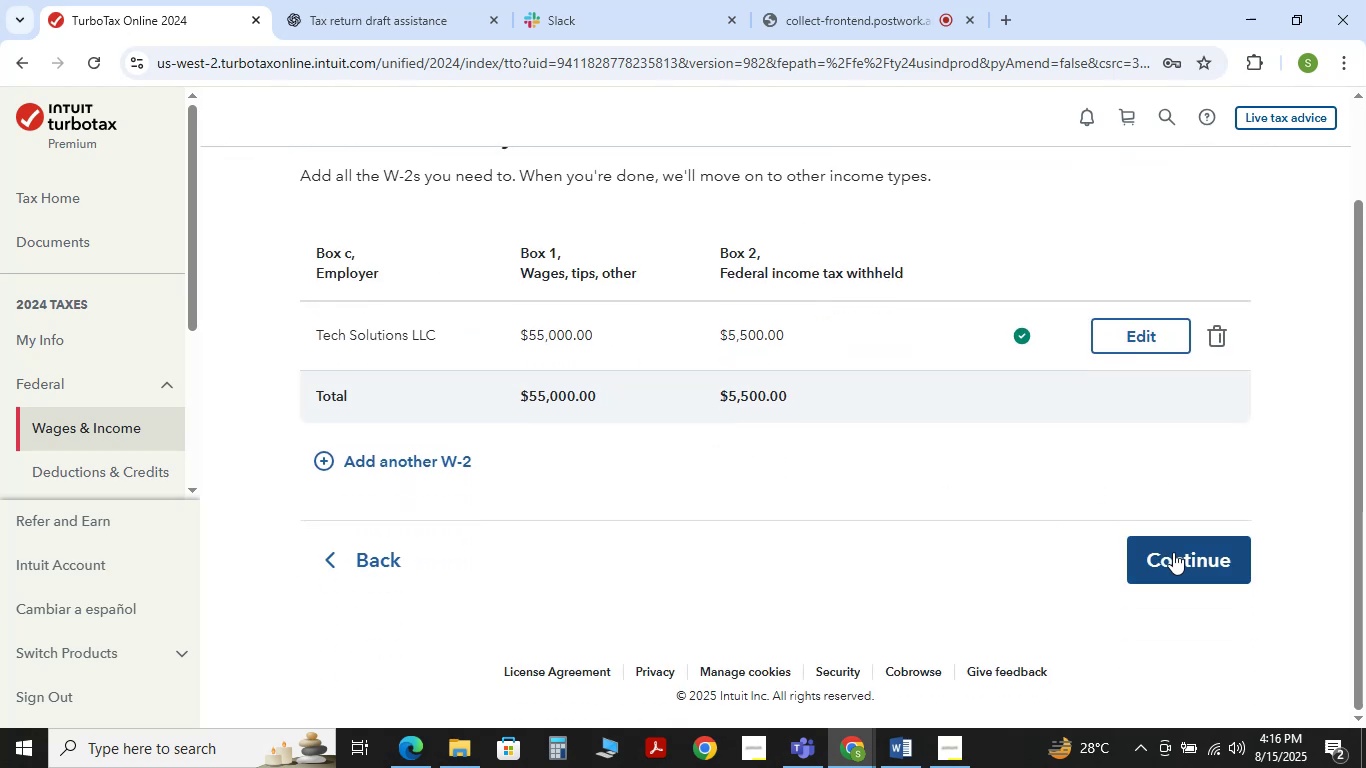 
left_click([1173, 552])
 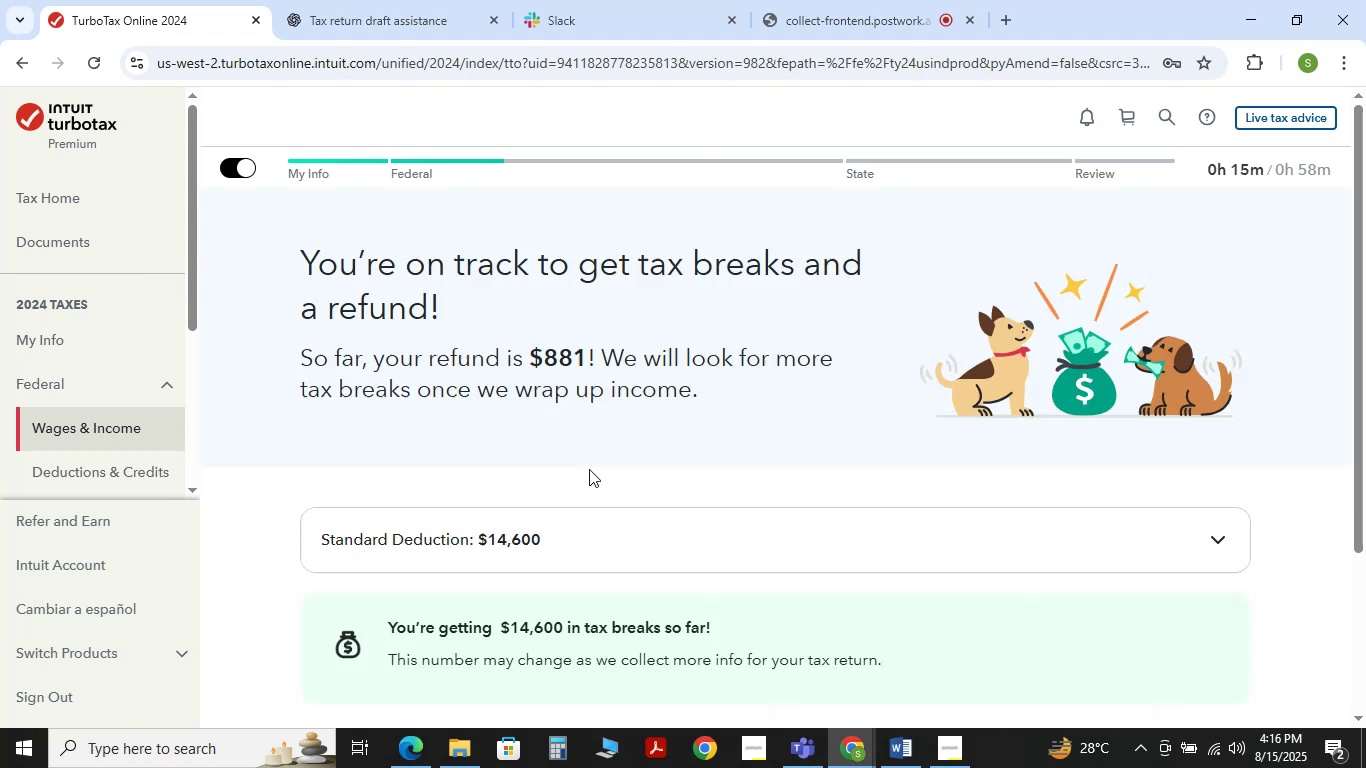 
scroll: coordinate [582, 471], scroll_direction: down, amount: 2.0
 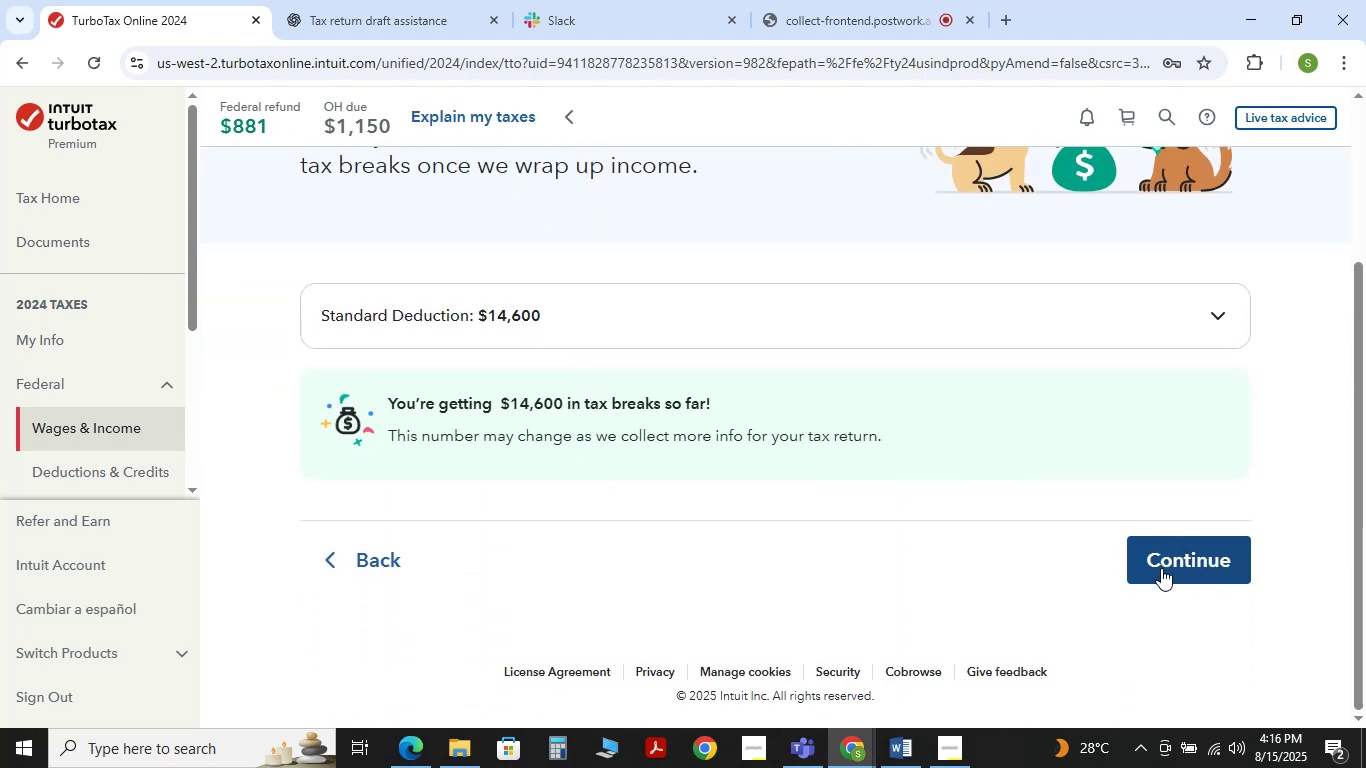 
wait(8.43)
 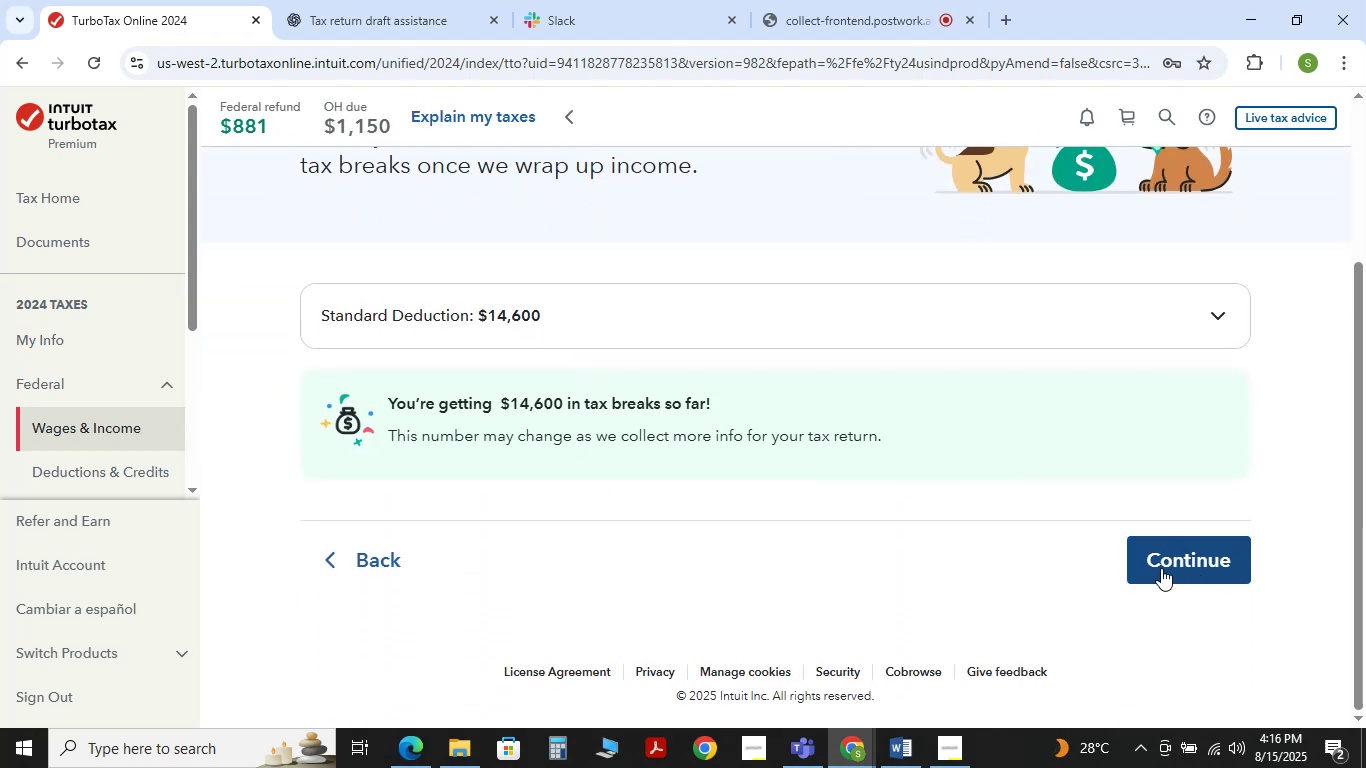 
left_click([1161, 568])
 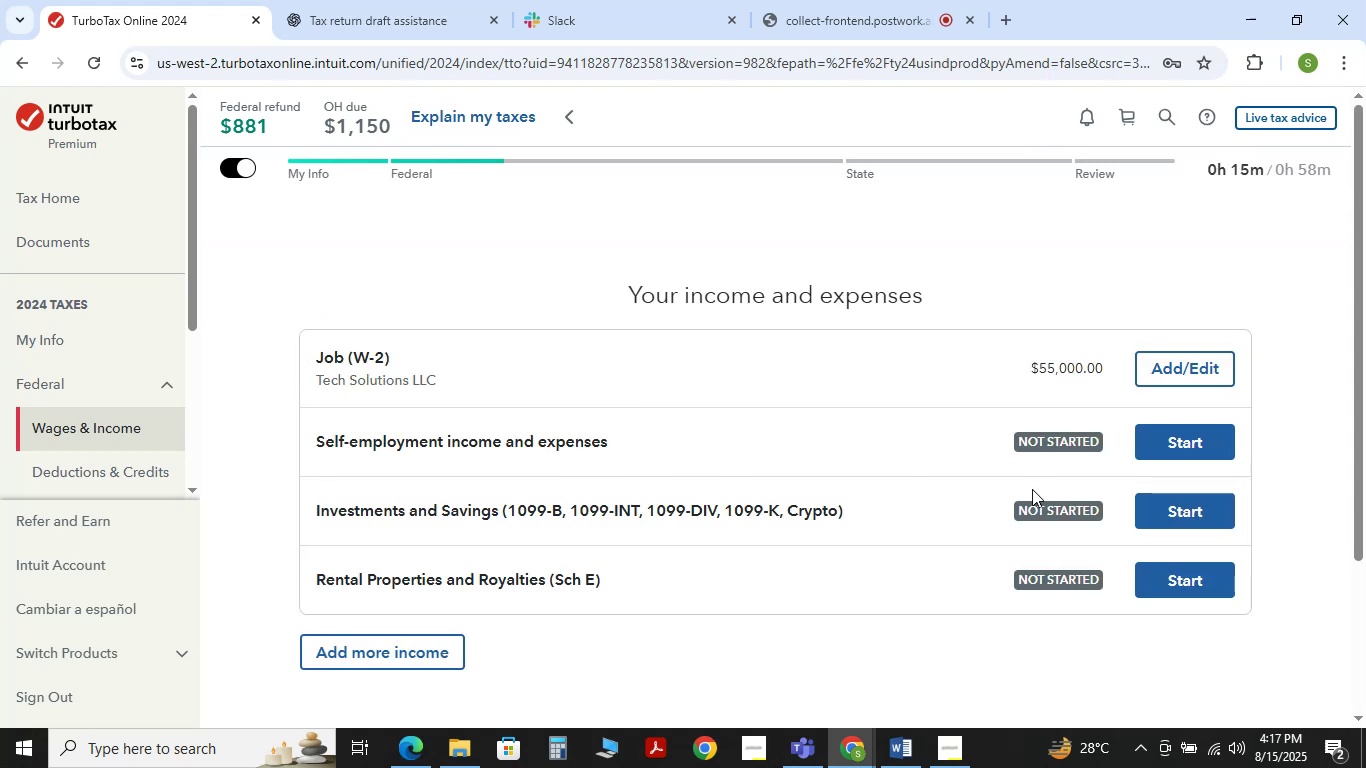 
wait(6.52)
 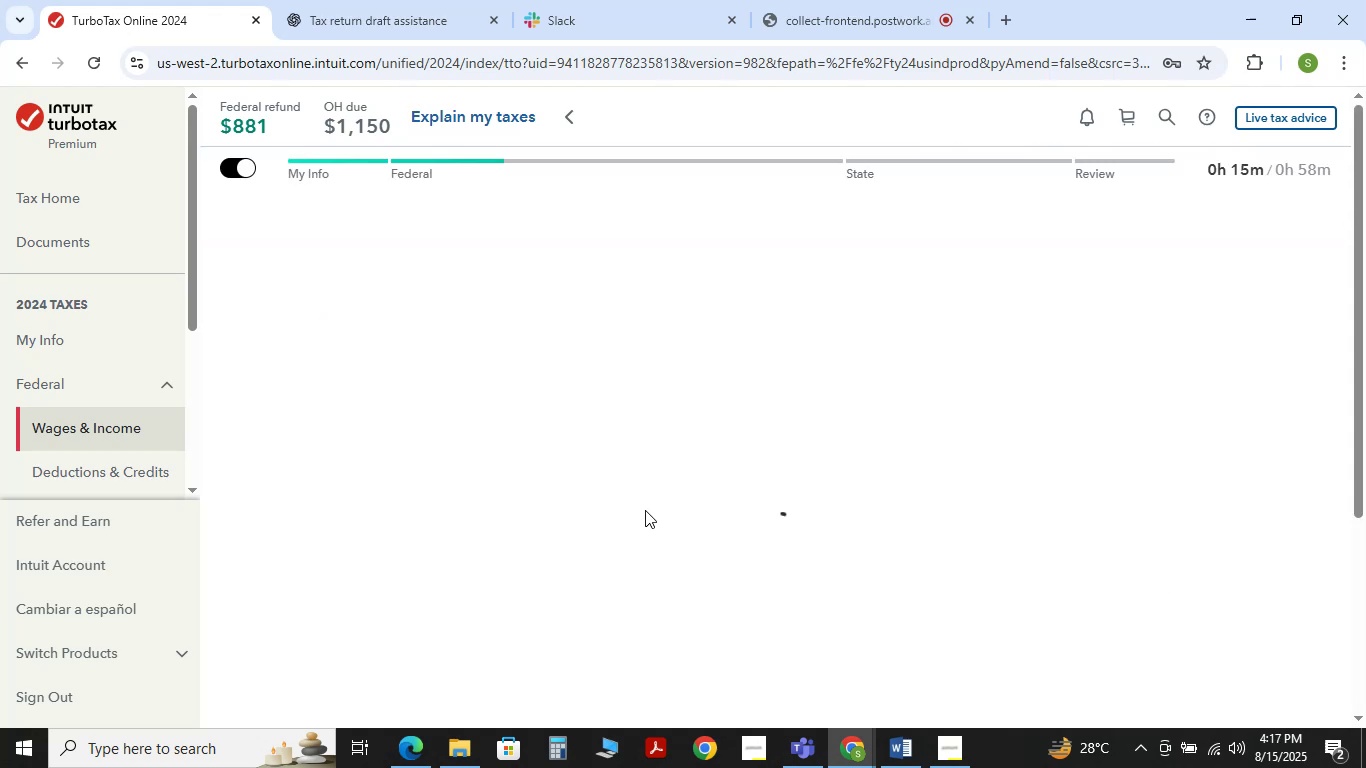 
left_click([1194, 583])
 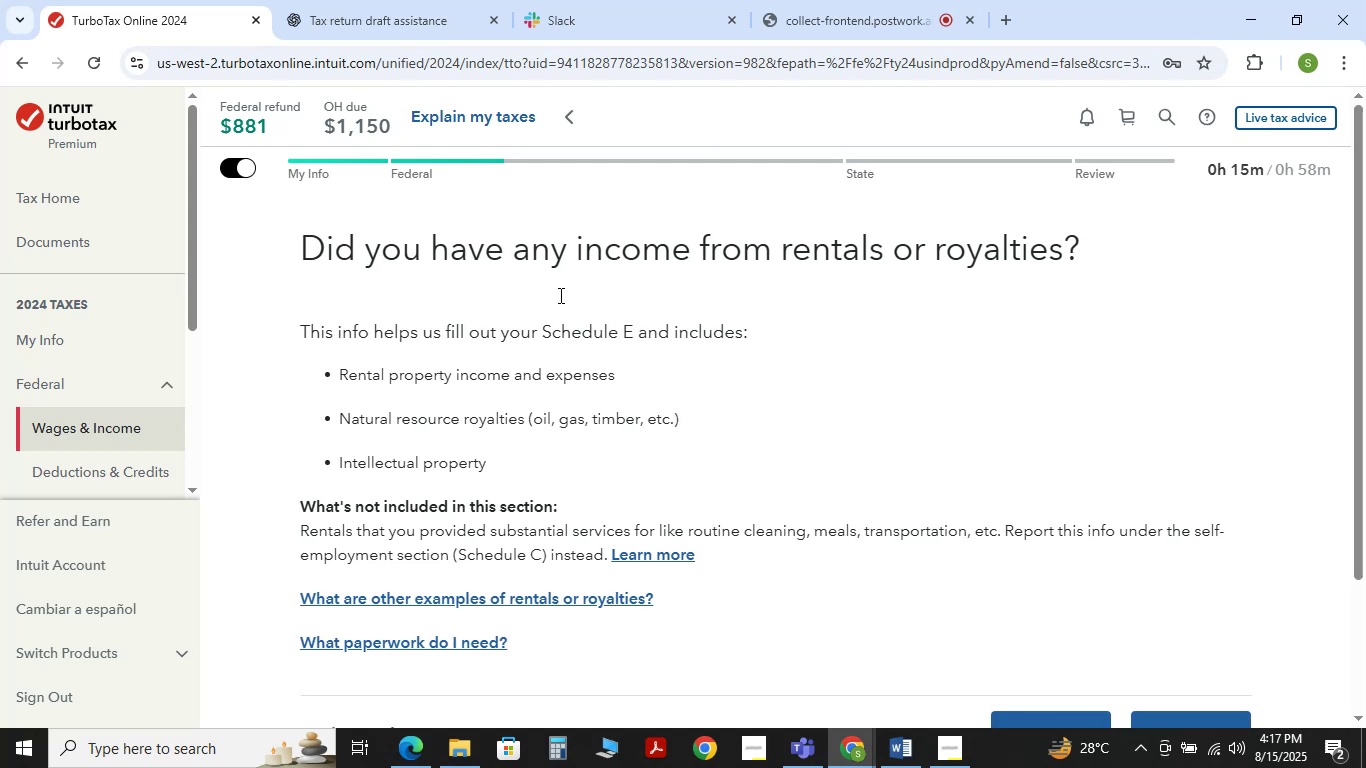 
left_click([394, 15])
 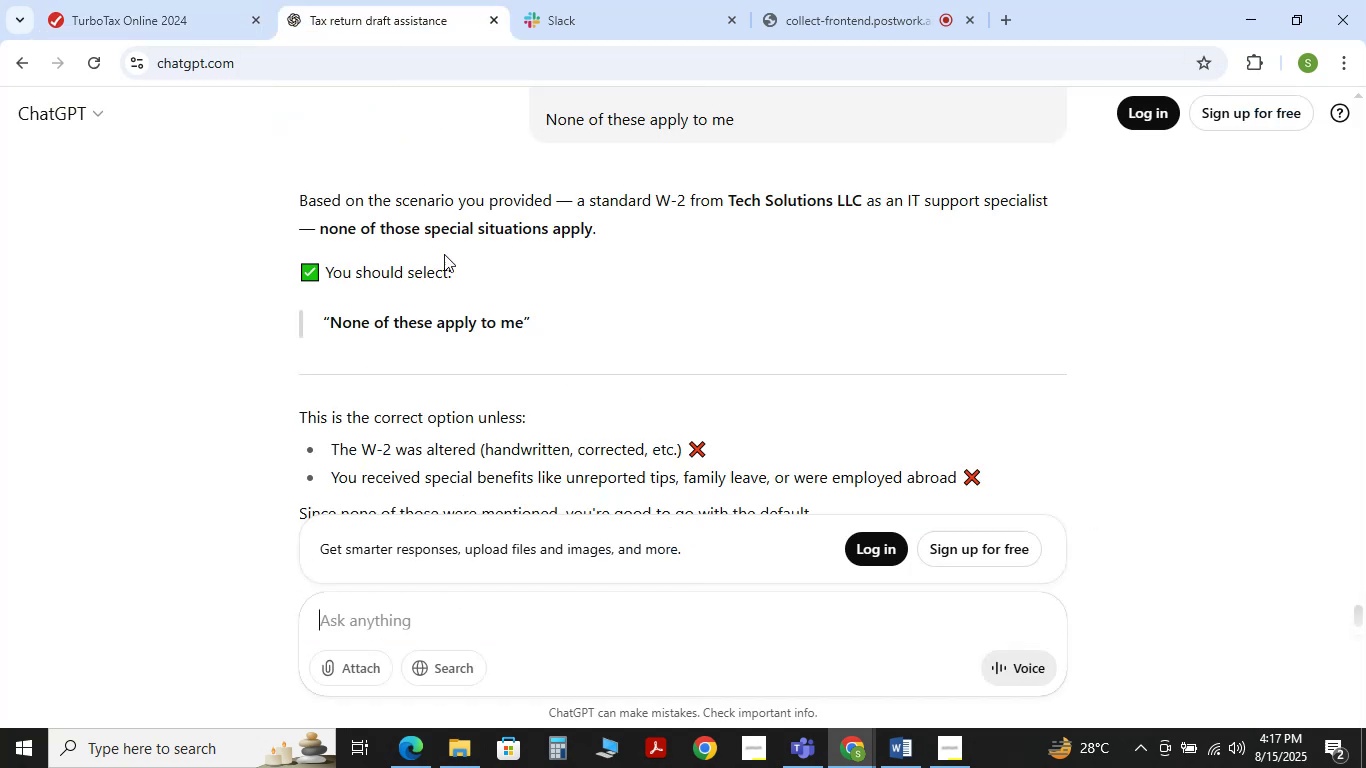 
scroll: coordinate [453, 272], scroll_direction: up, amount: 66.0
 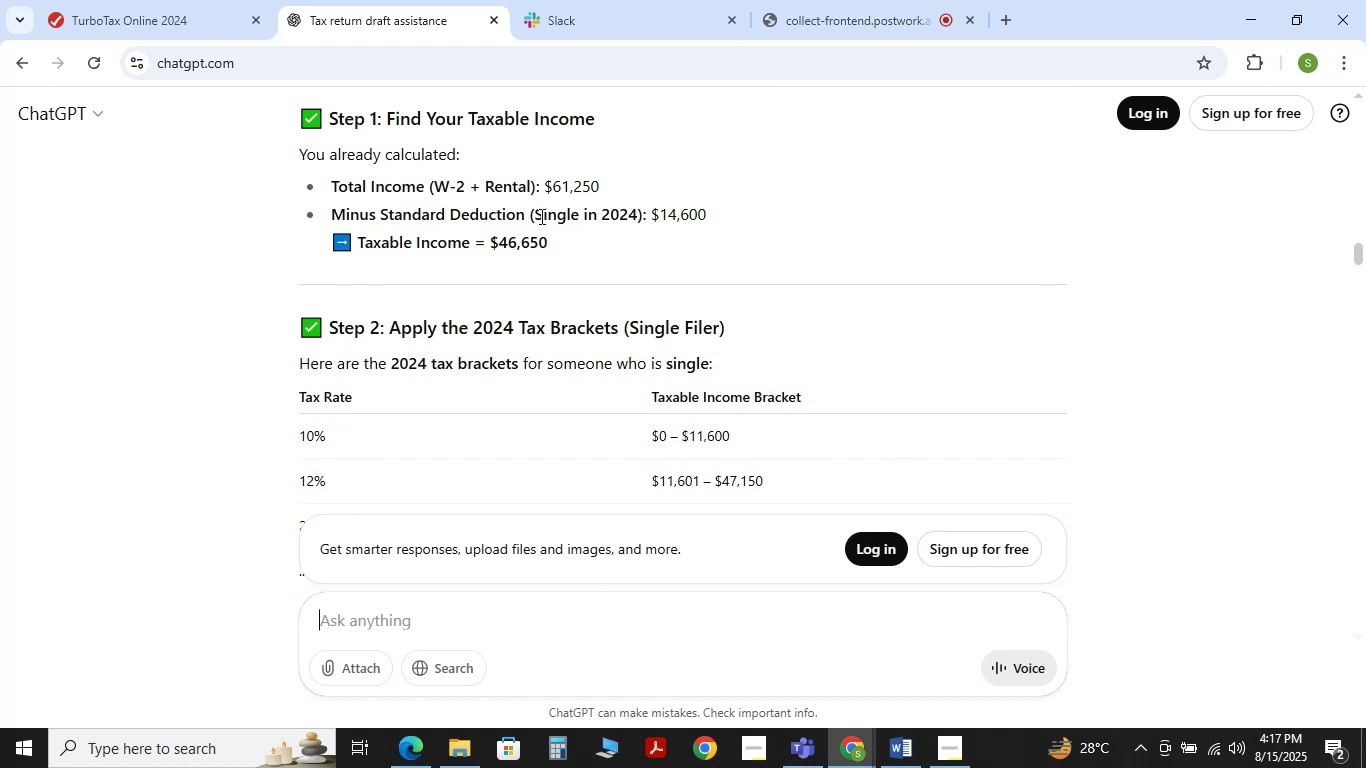 
wait(7.62)
 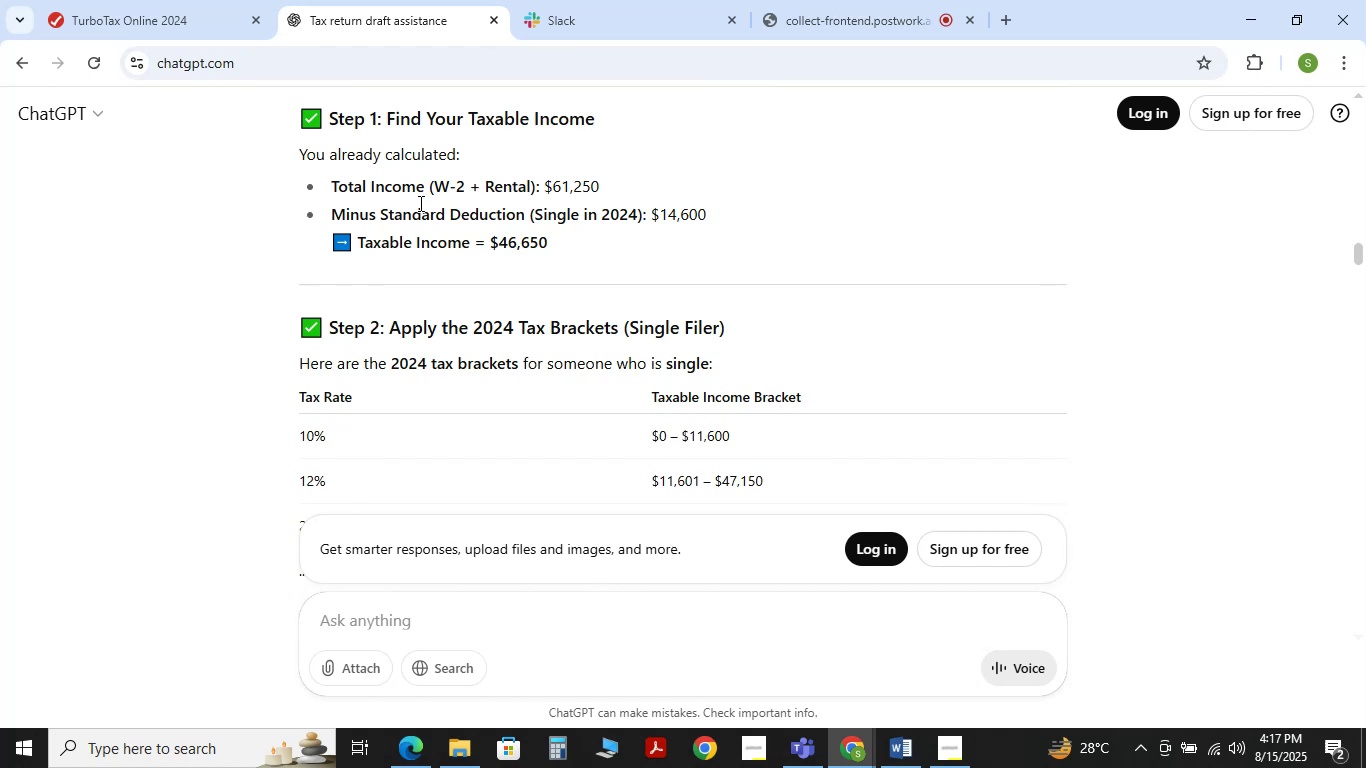 
double_click([662, 212])
 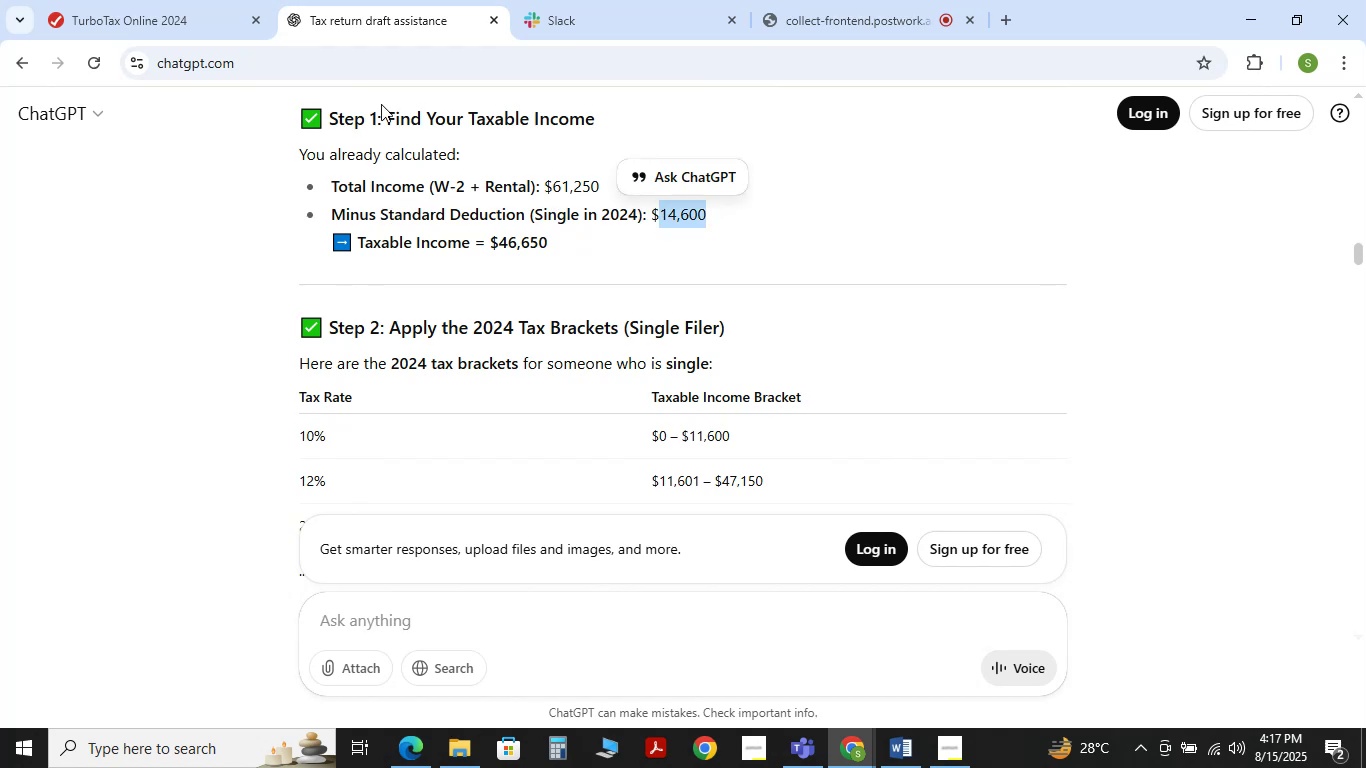 
left_click([167, 14])
 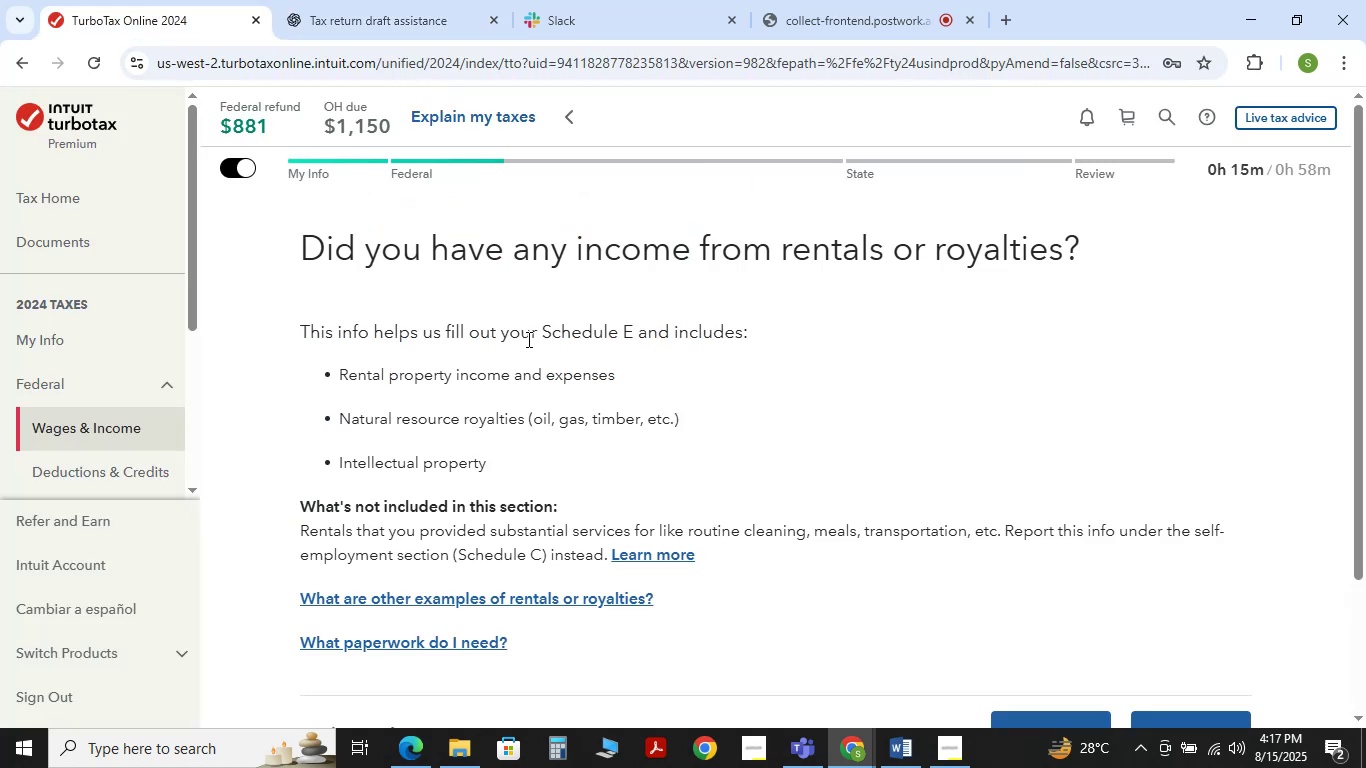 
scroll: coordinate [529, 340], scroll_direction: down, amount: 1.0
 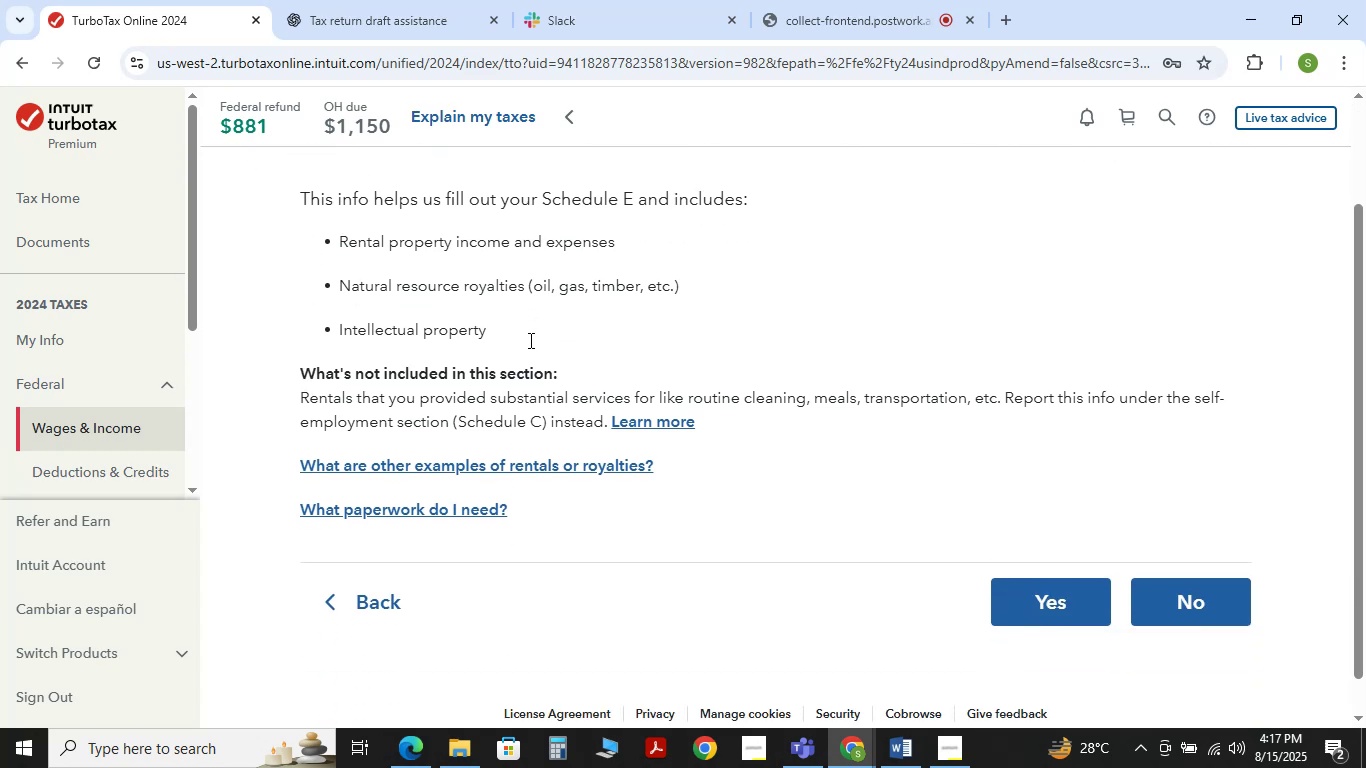 
scroll: coordinate [529, 340], scroll_direction: up, amount: 1.0
 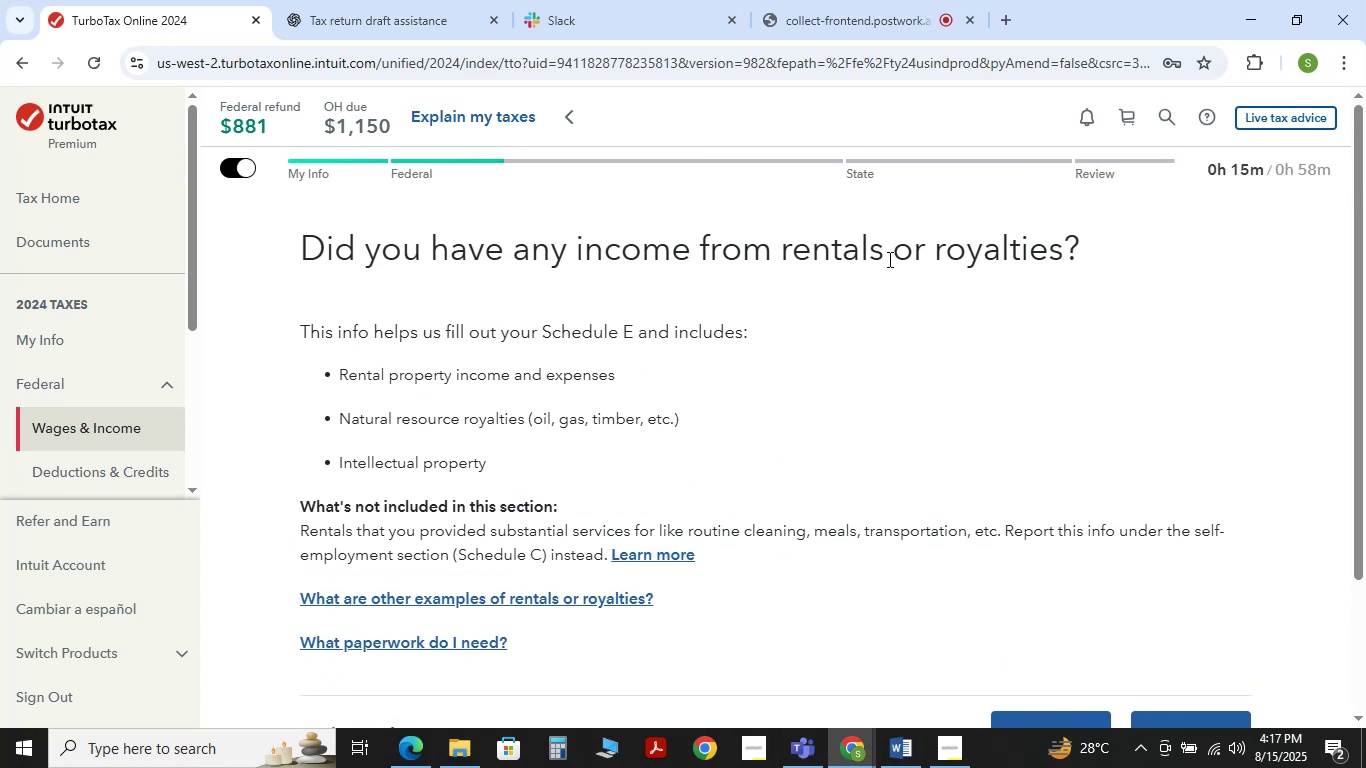 
wait(5.3)
 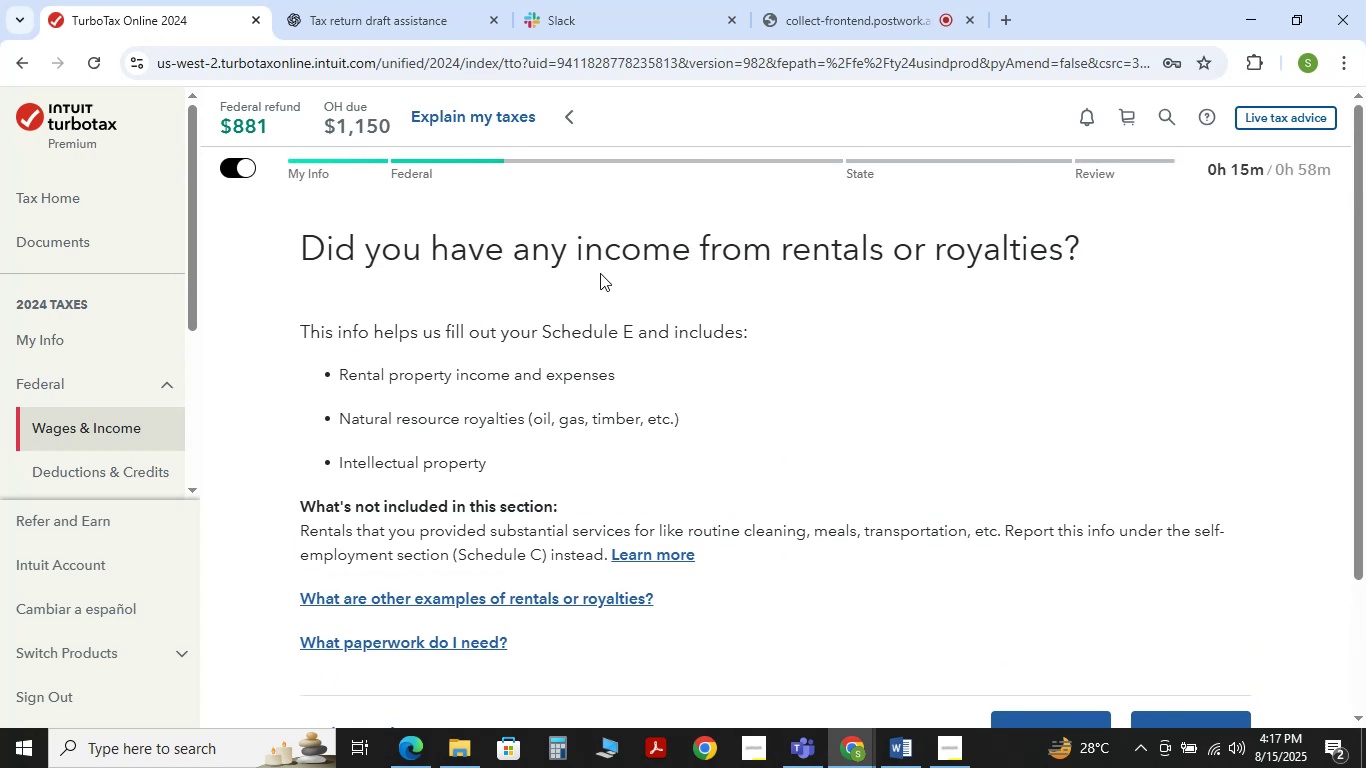 
scroll: coordinate [835, 349], scroll_direction: down, amount: 1.0
 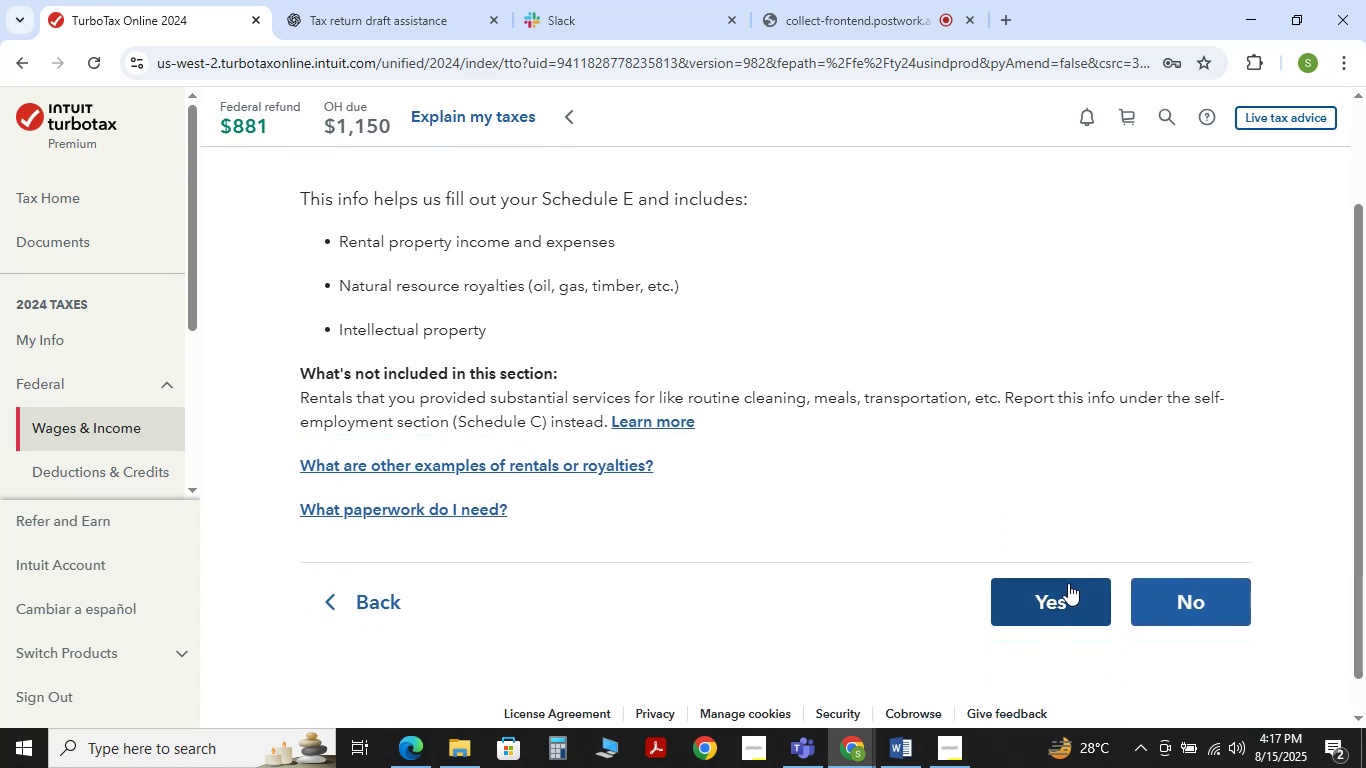 
left_click([1068, 583])
 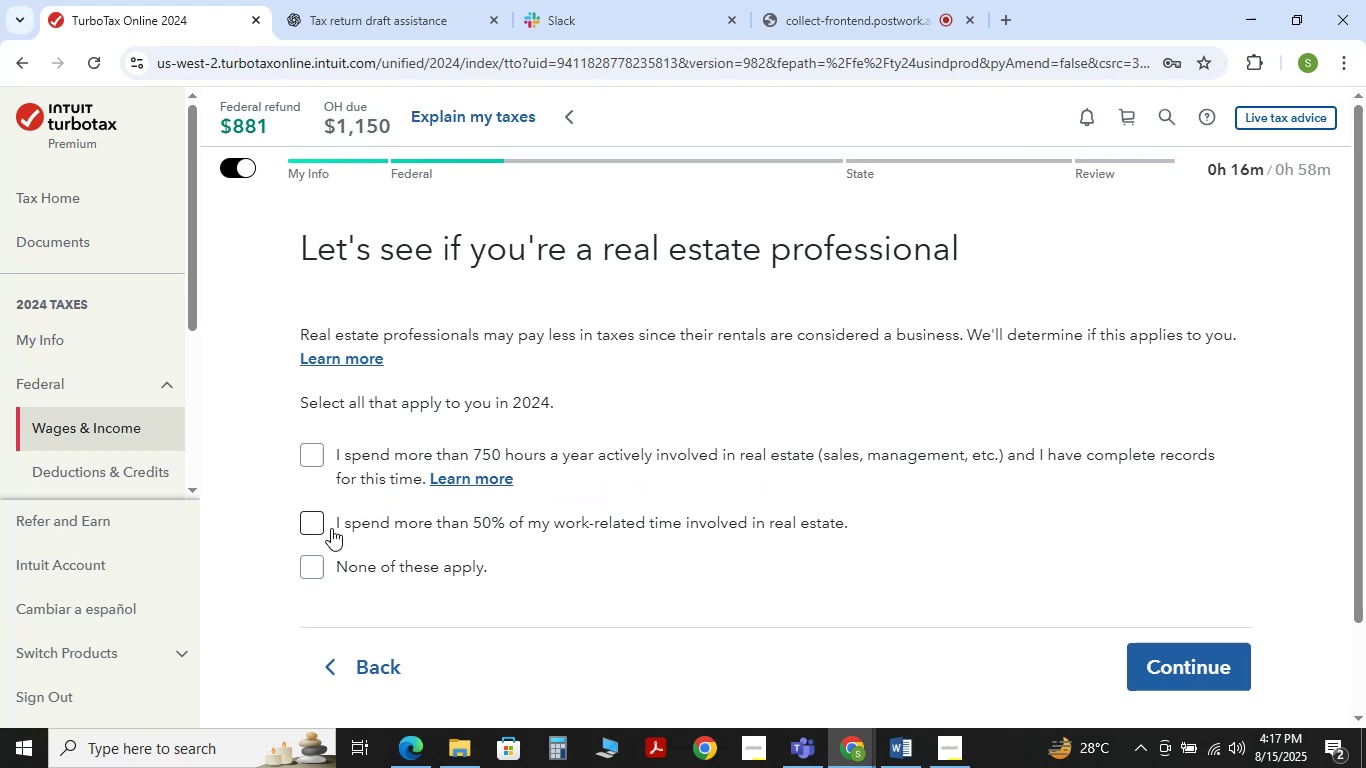 
wait(22.45)
 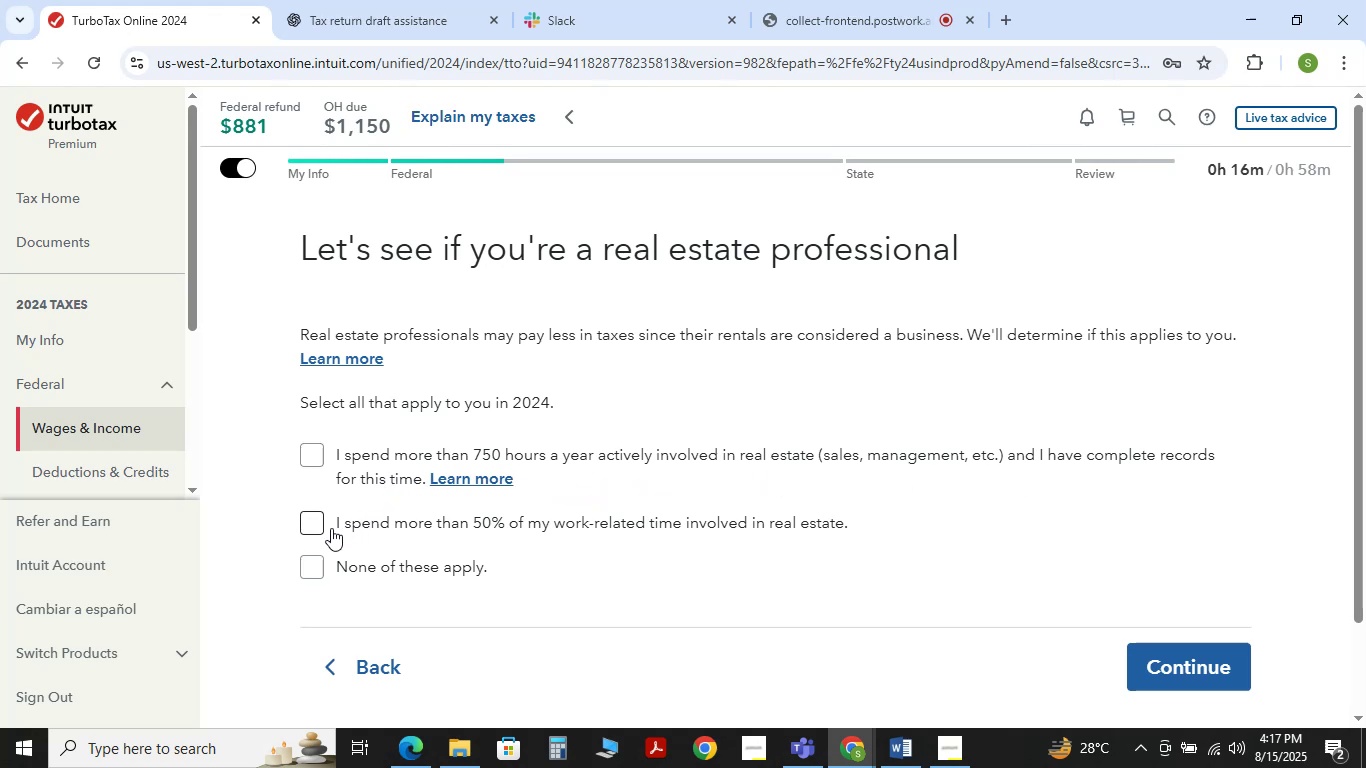 
left_click([316, 575])
 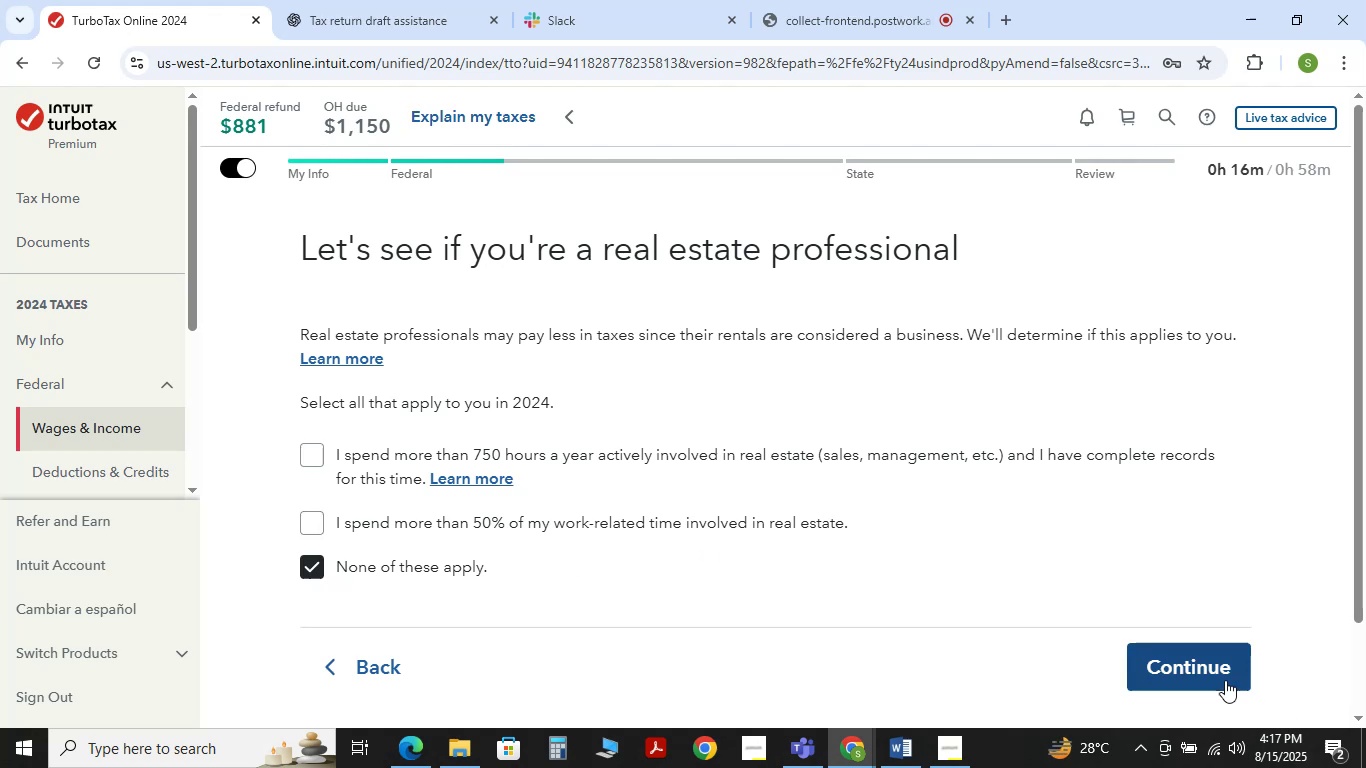 
left_click([1223, 680])
 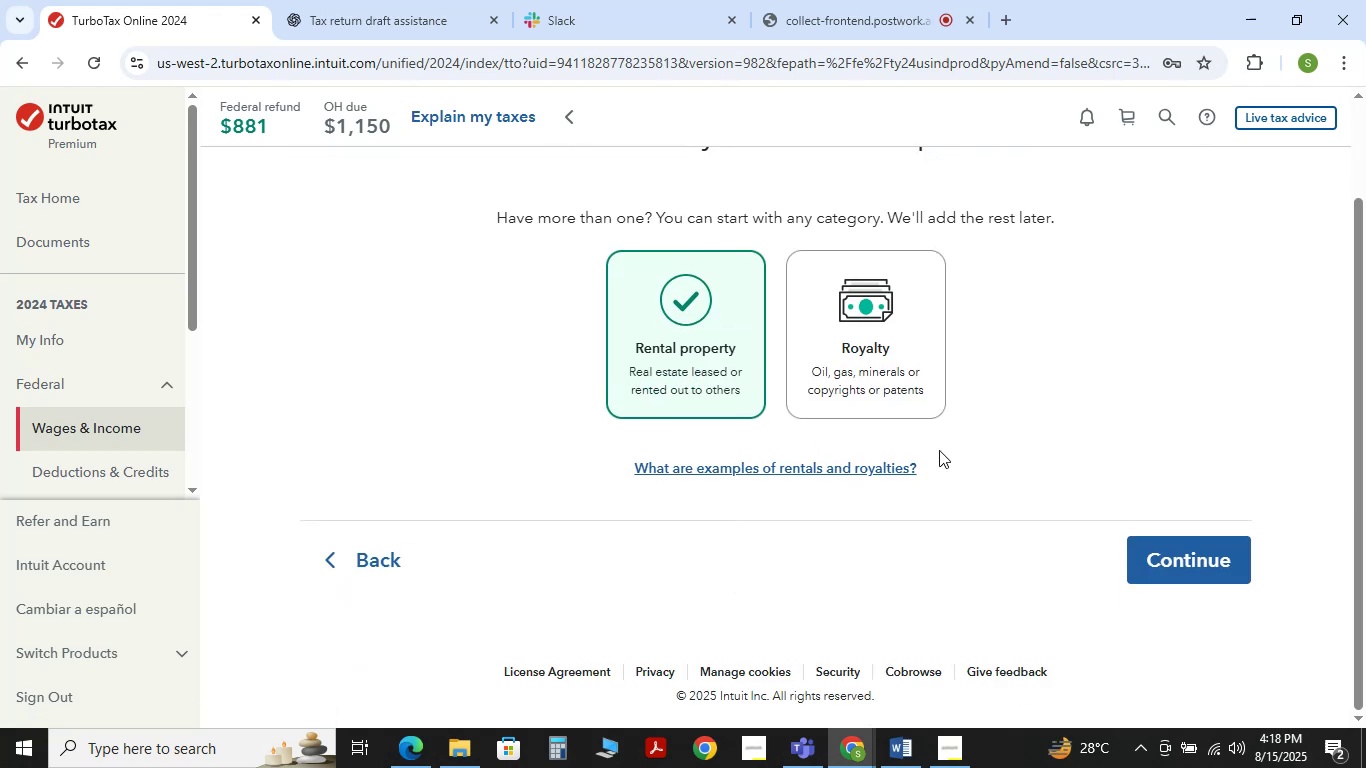 
left_click([1156, 545])
 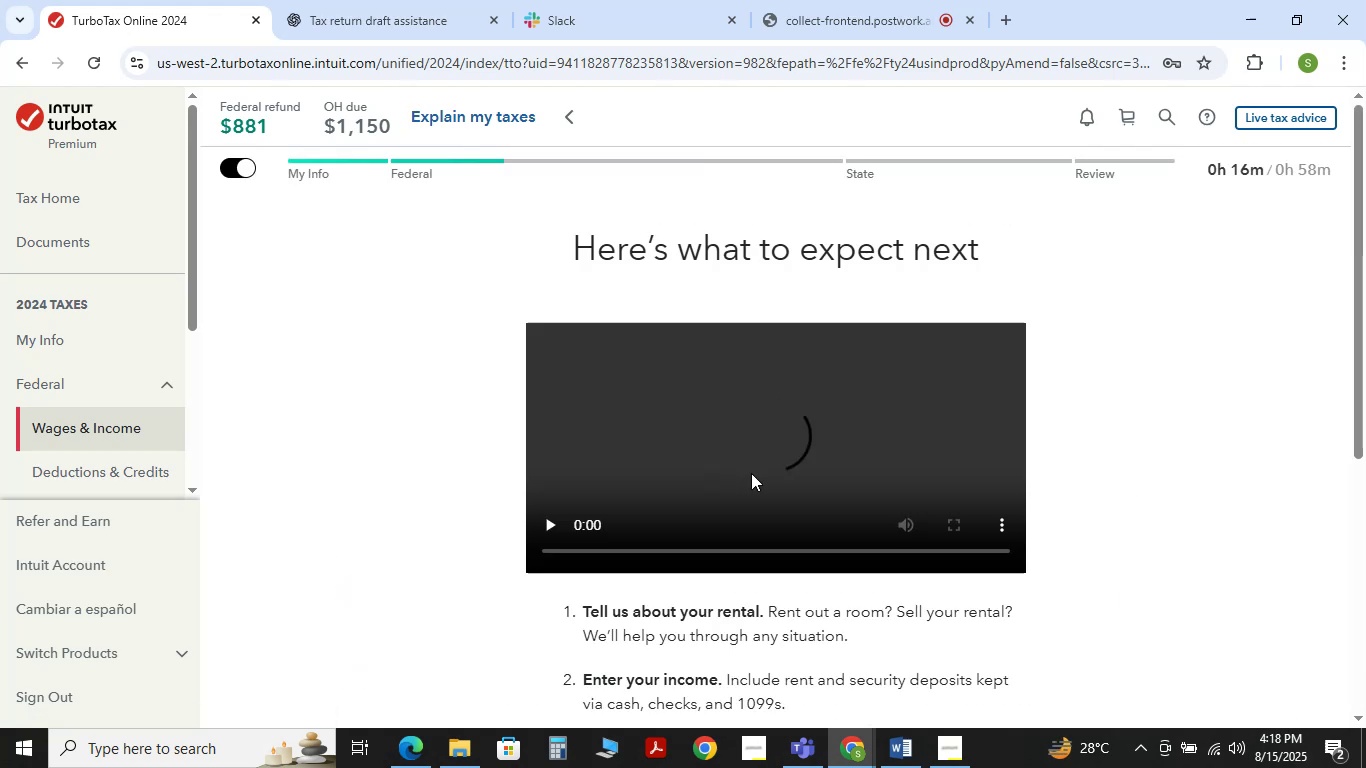 
scroll: coordinate [933, 504], scroll_direction: down, amount: 4.0
 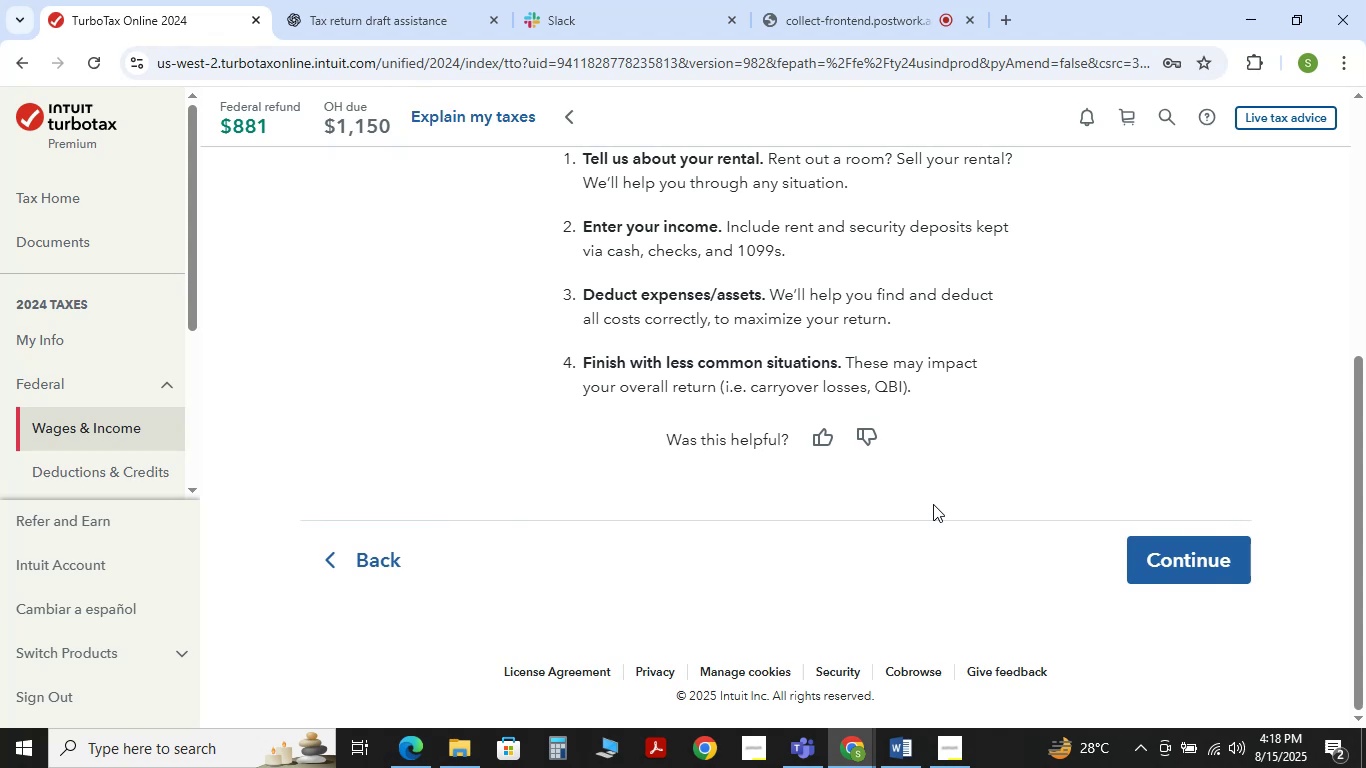 
scroll: coordinate [933, 504], scroll_direction: up, amount: 3.0
 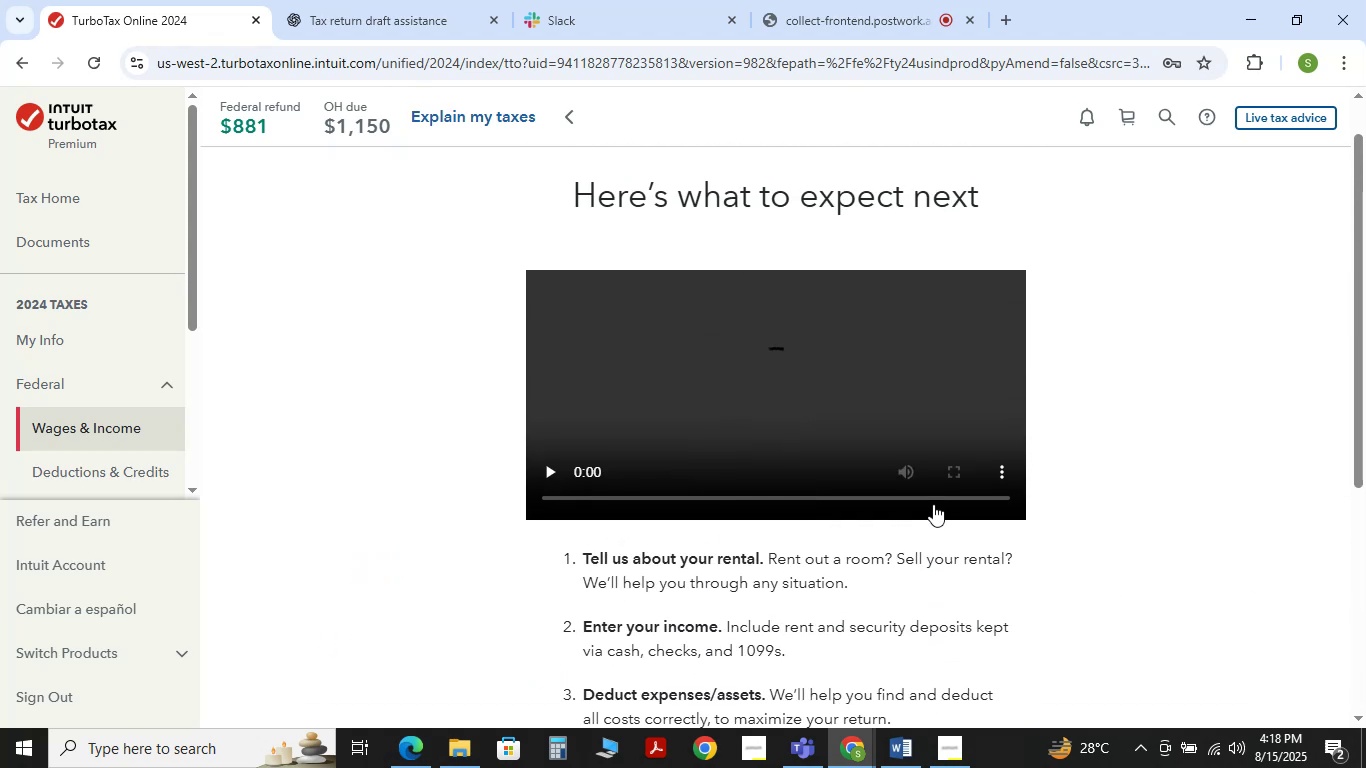 
scroll: coordinate [933, 504], scroll_direction: down, amount: 4.0
 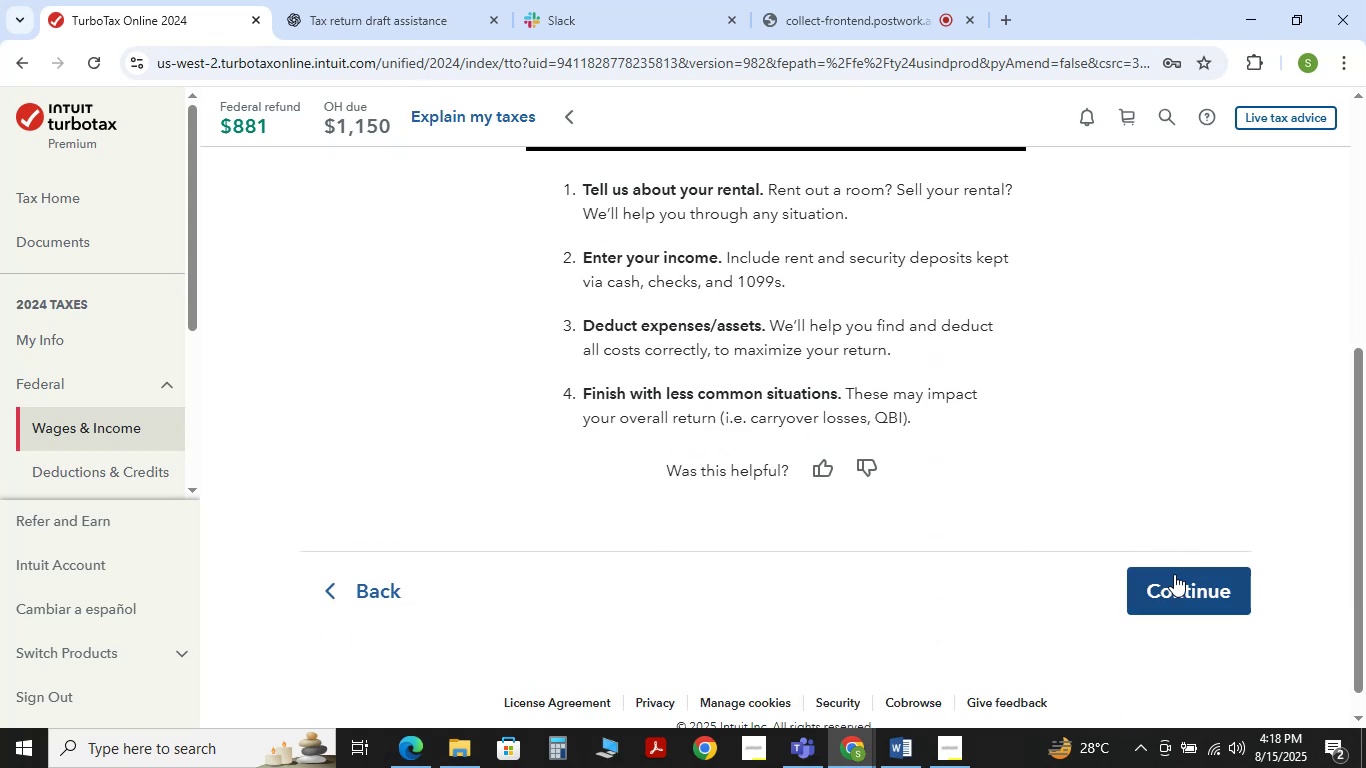 
left_click([1174, 579])
 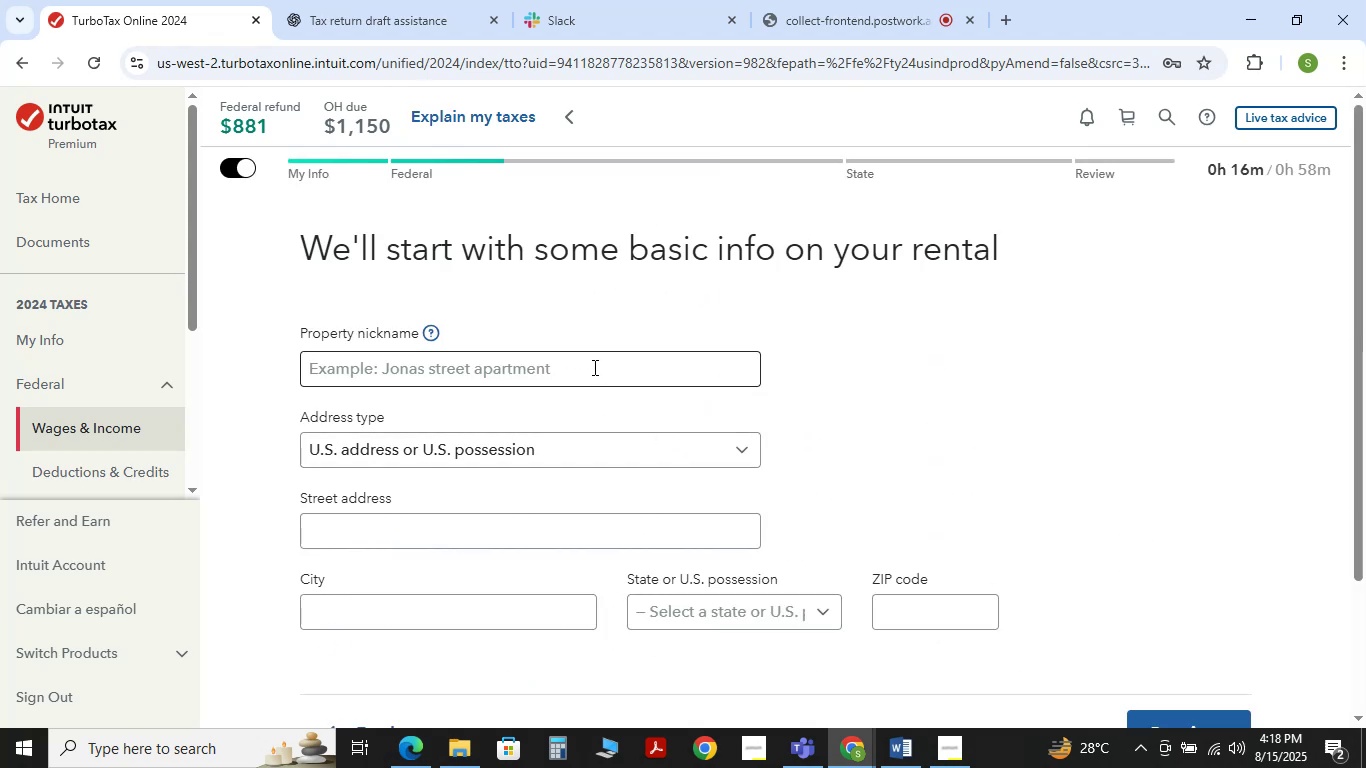 
left_click([491, 365])
 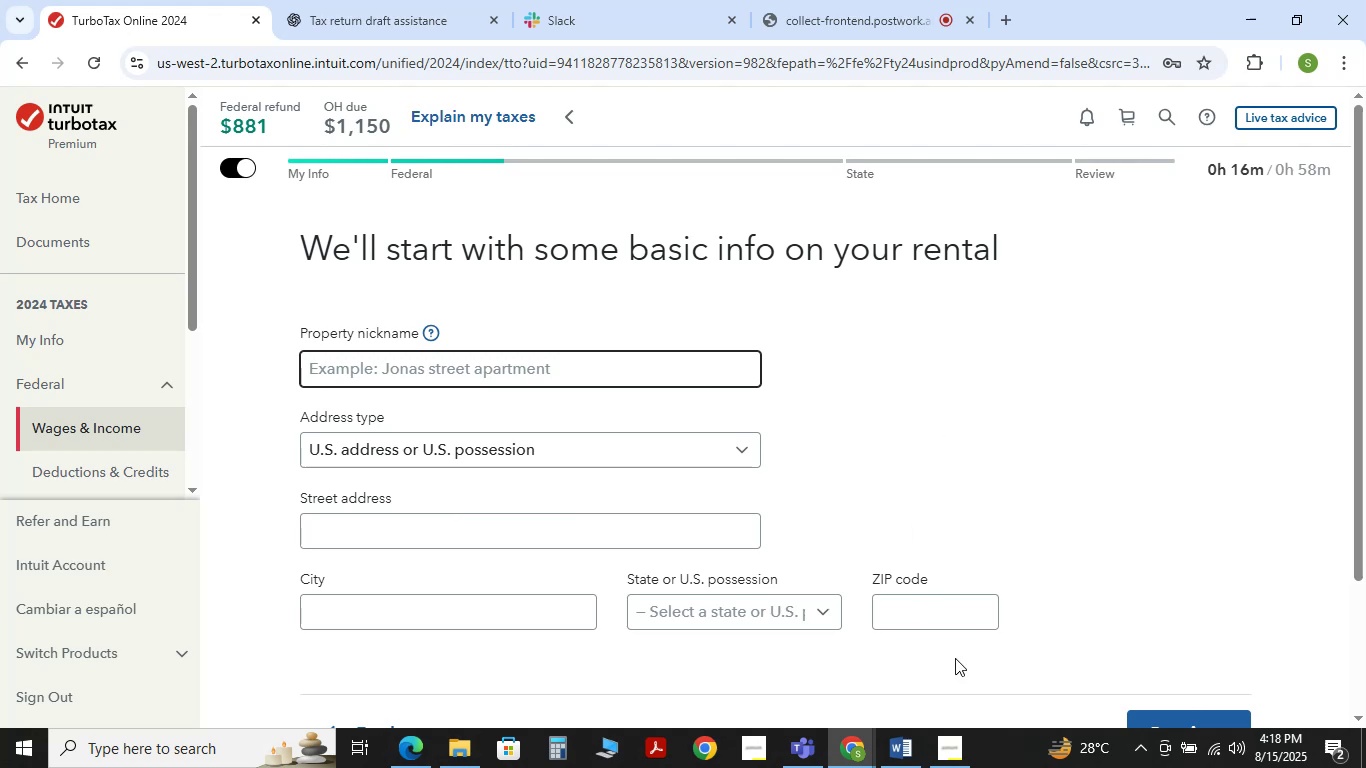 
left_click([902, 749])
 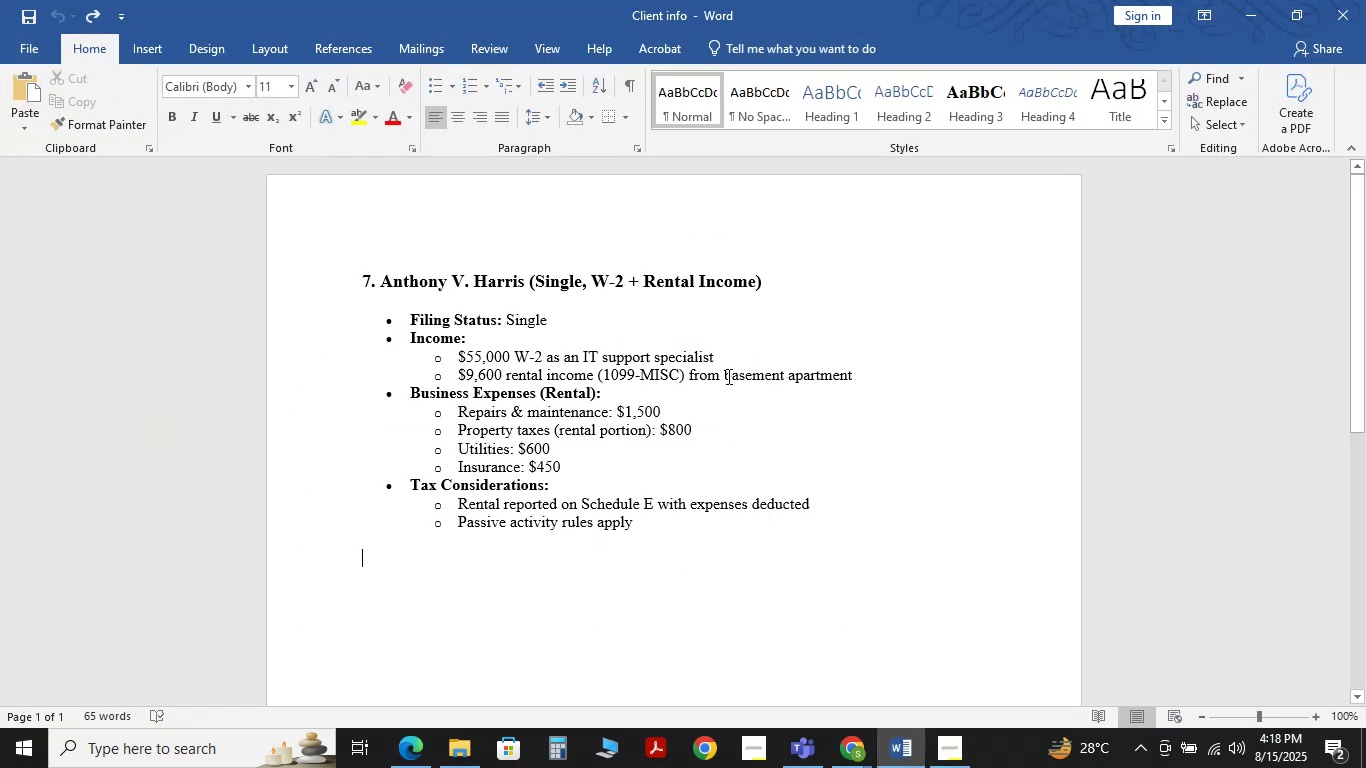 
left_click_drag(start_coordinate=[725, 376], to_coordinate=[860, 375])
 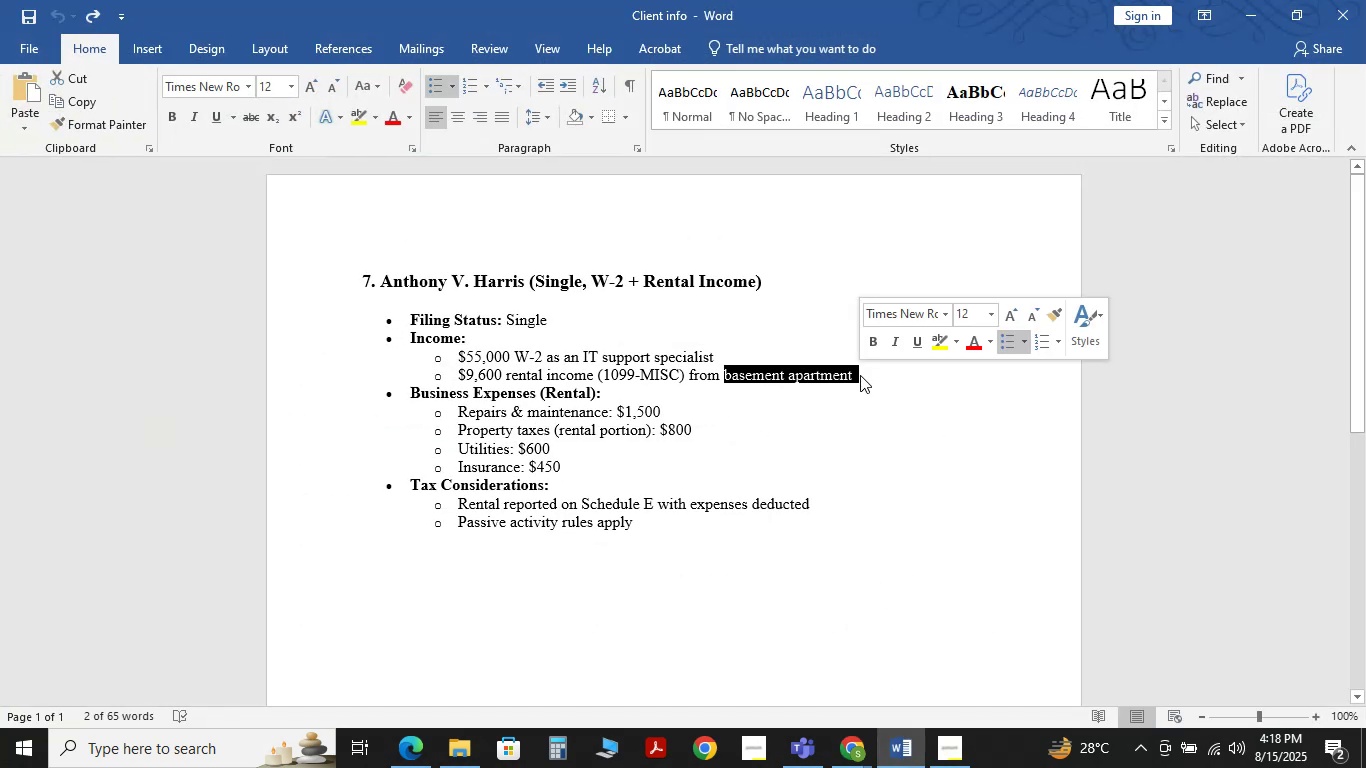 
key(Control+C)
 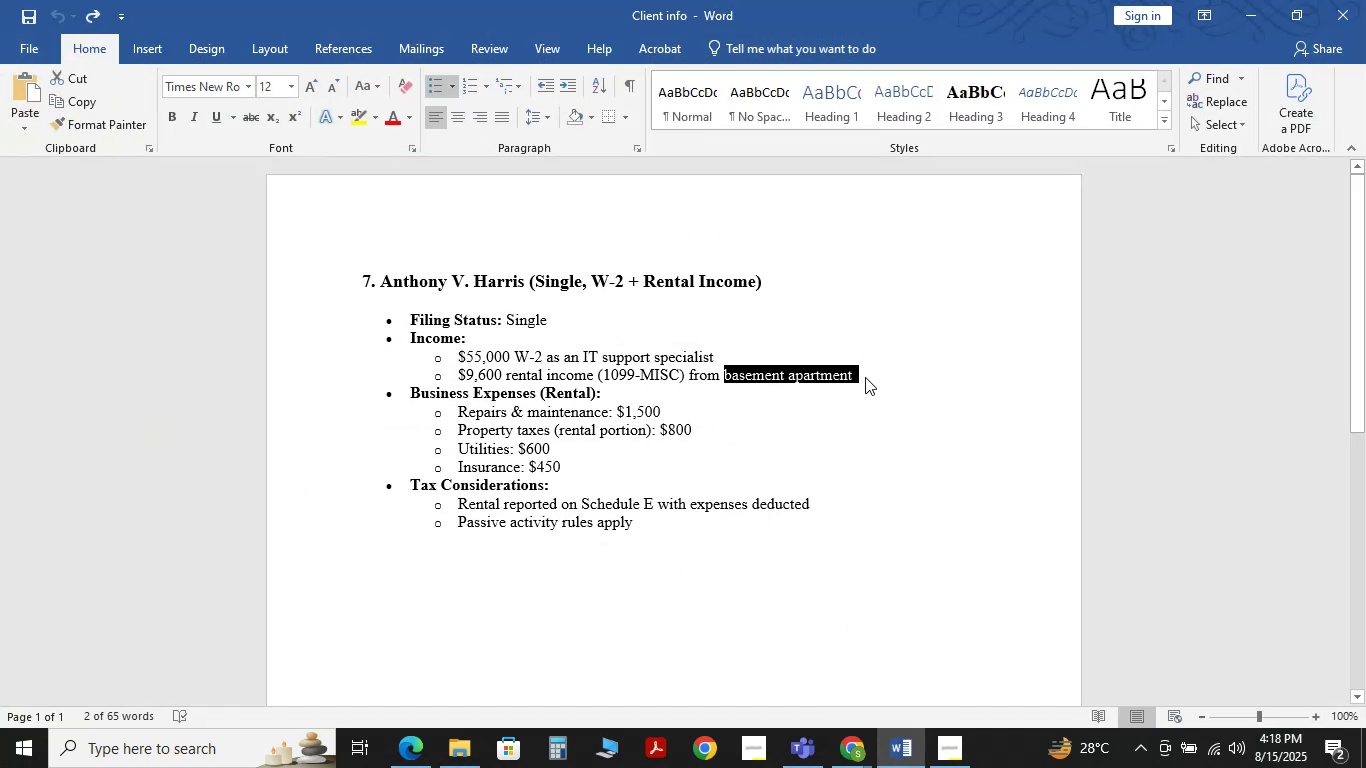 
key(Control+C)
 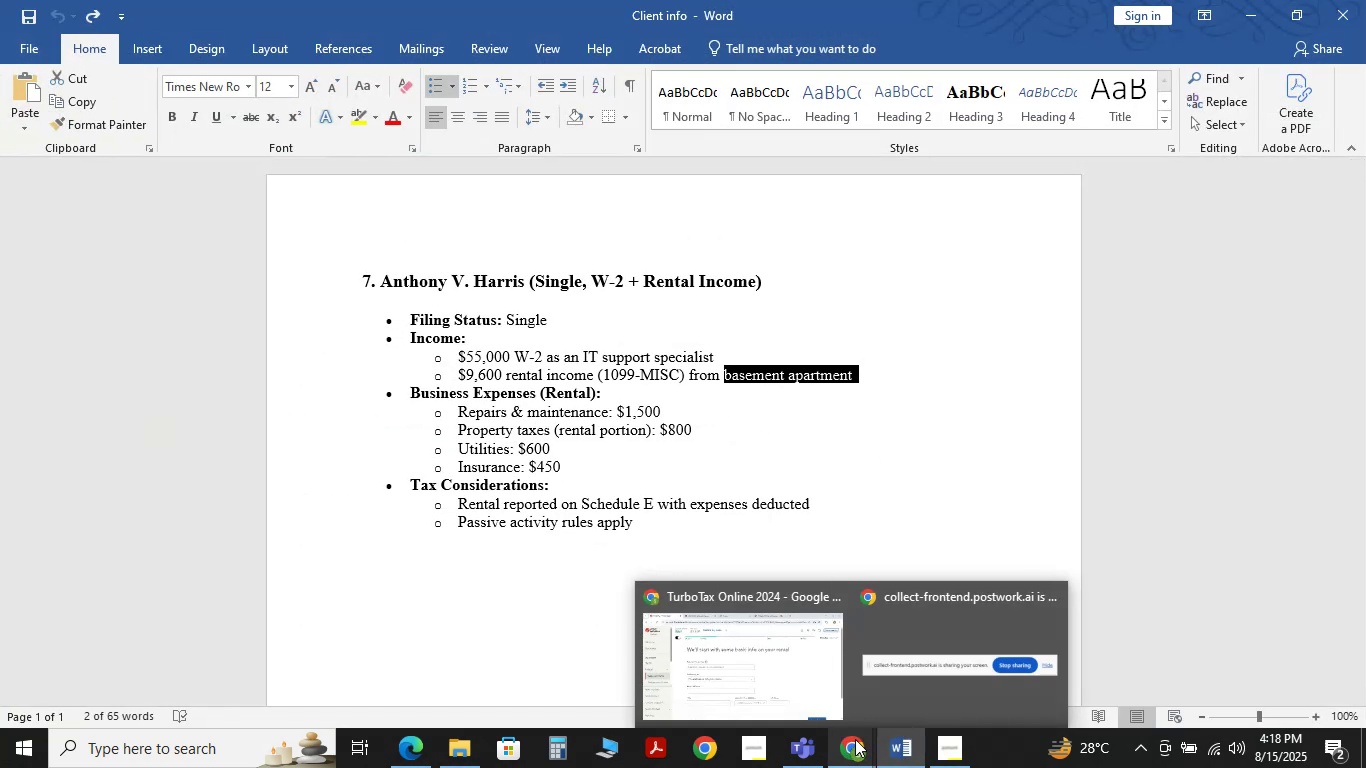 
left_click([811, 689])
 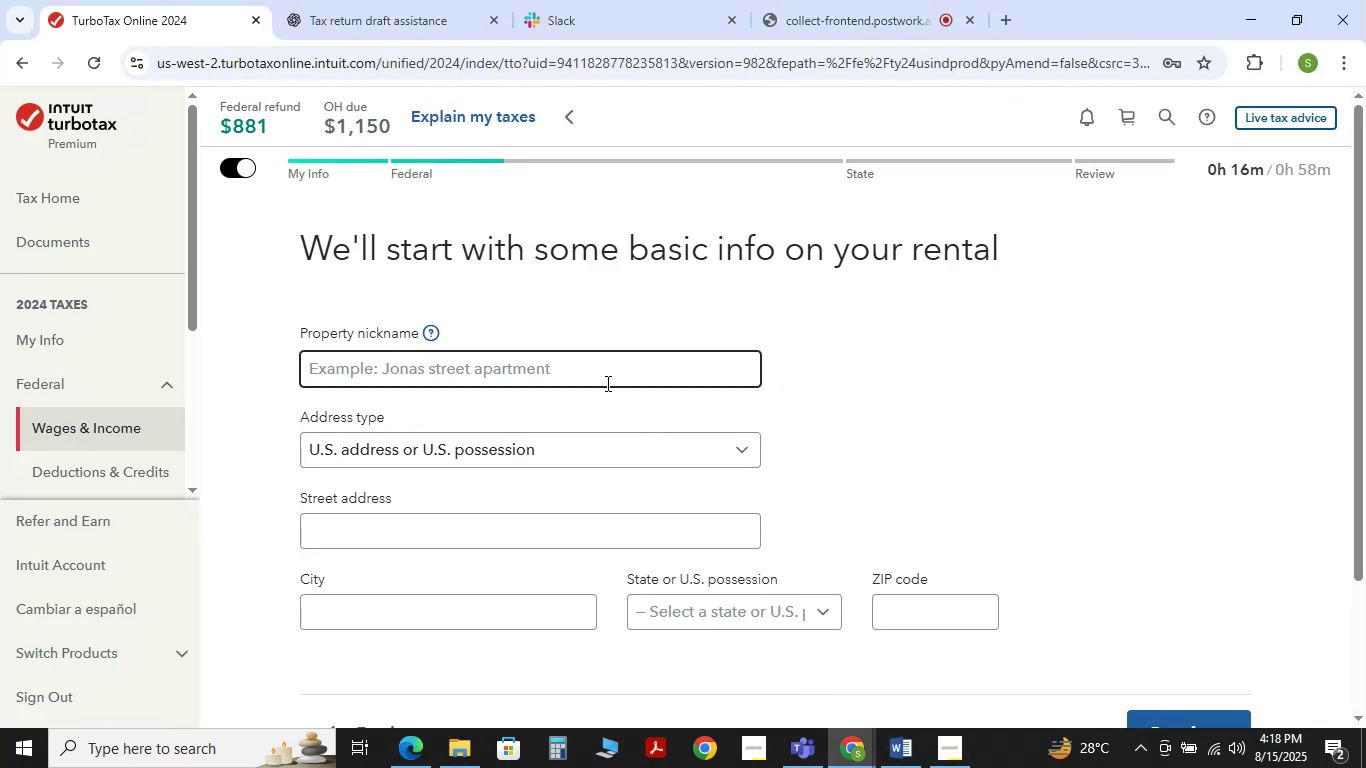 
left_click([599, 378])
 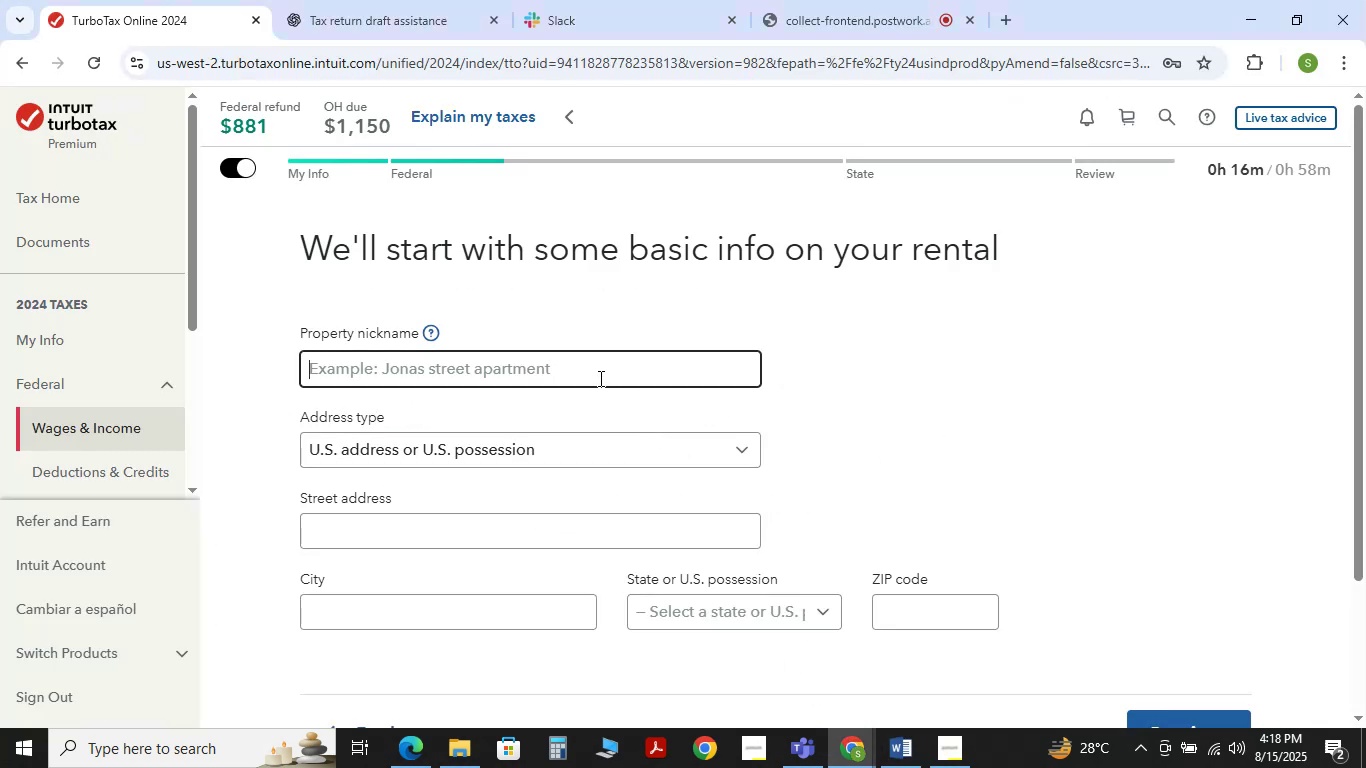 
key(Control+V)
 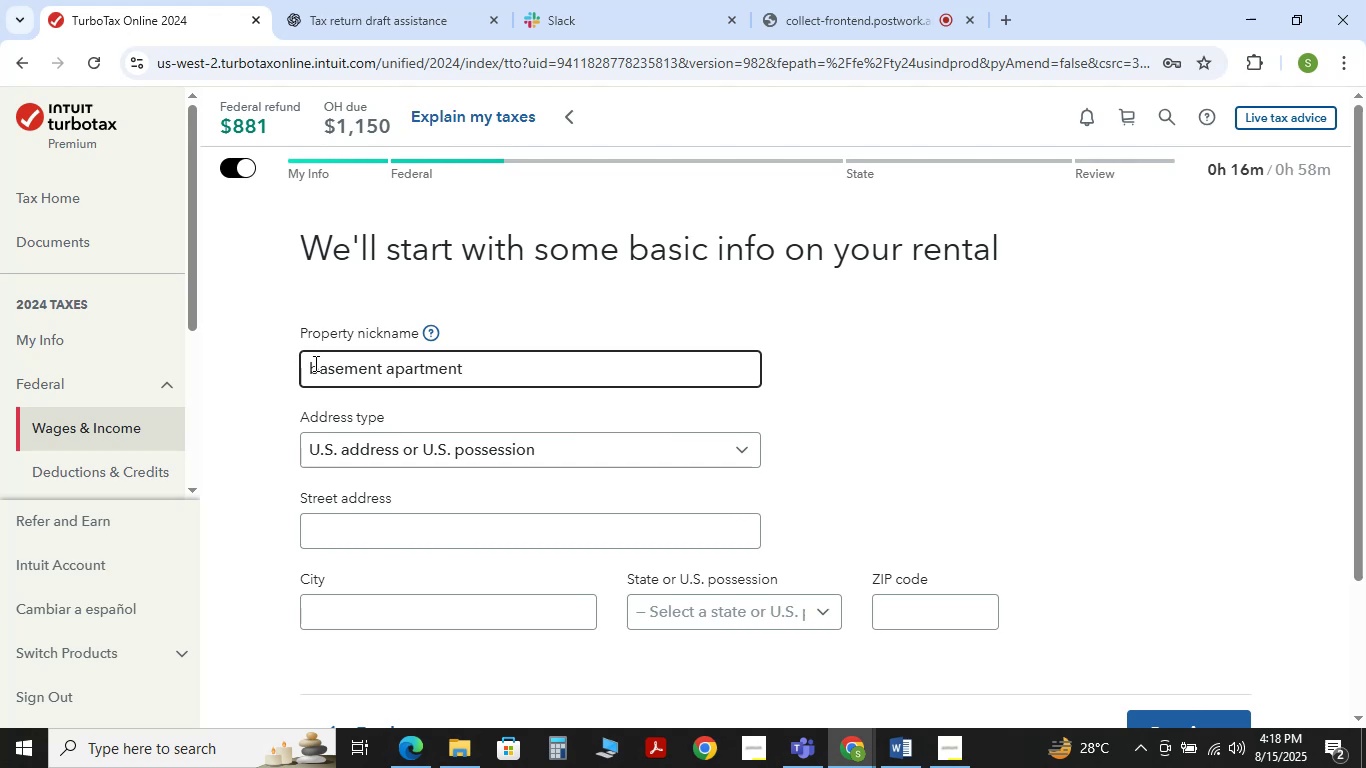 
left_click([315, 368])
 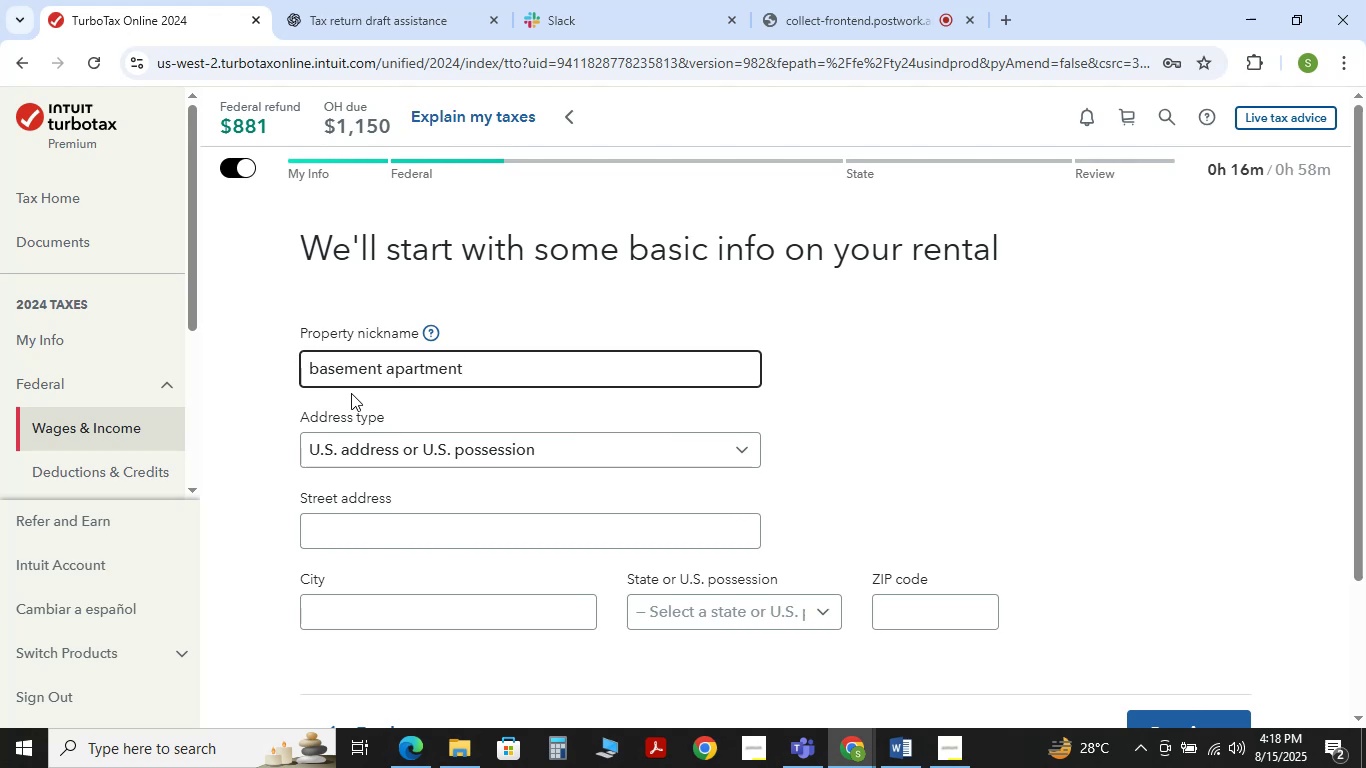 
key(Backspace)
 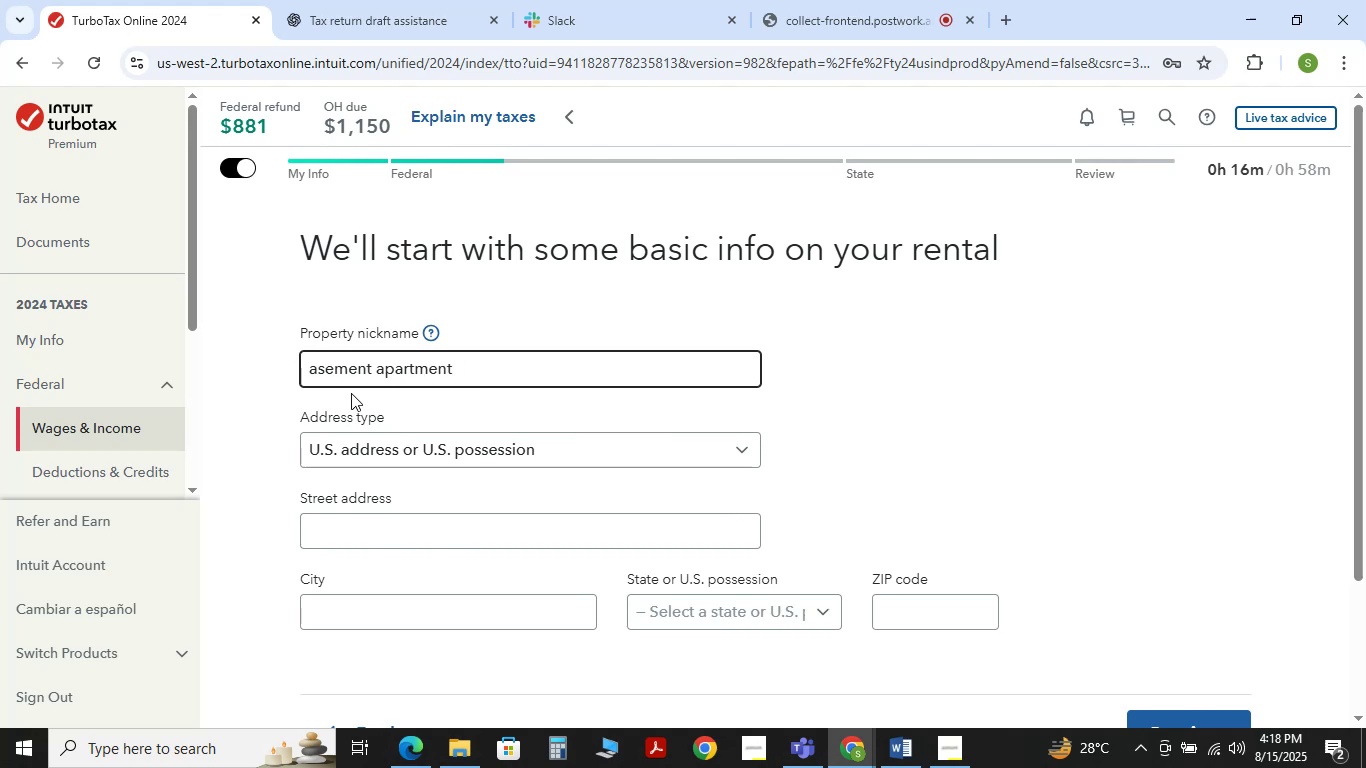 
key(Shift+B)
 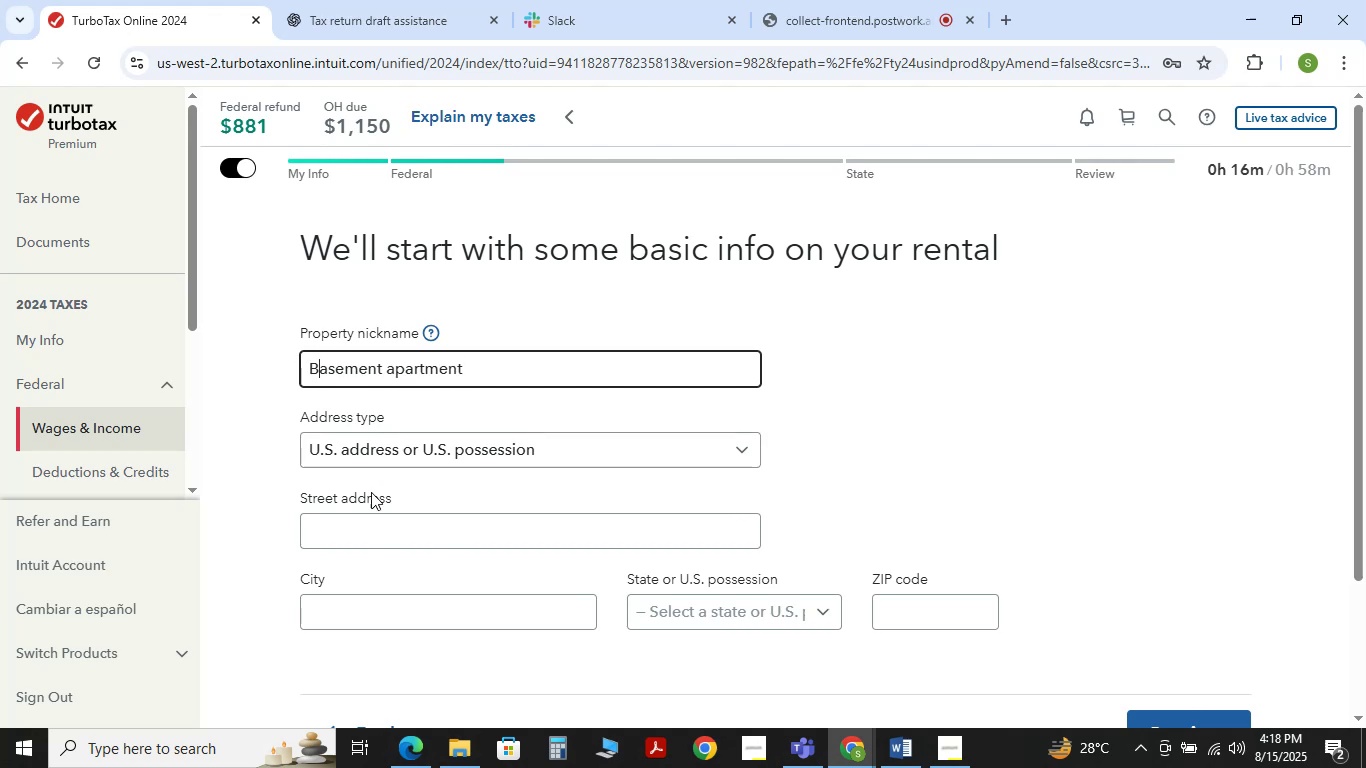 
left_click([378, 521])
 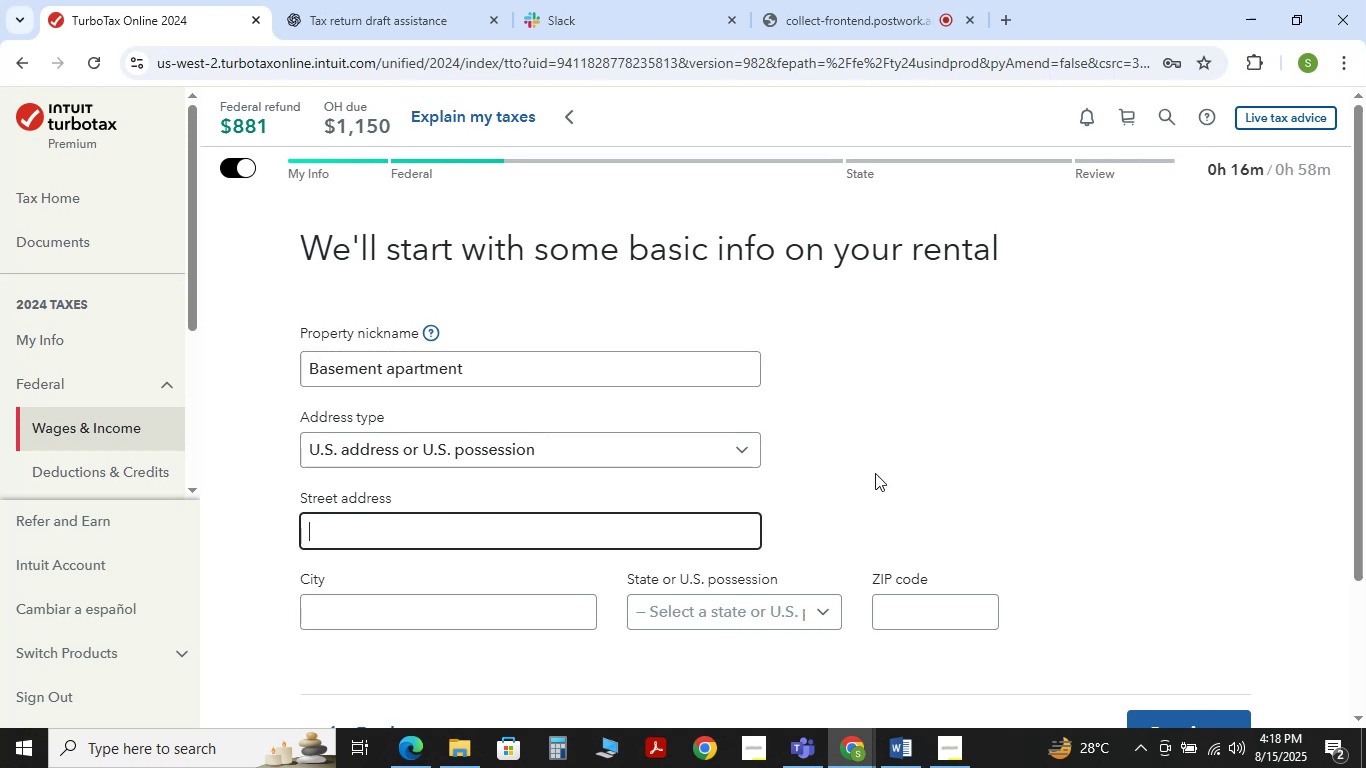 
mouse_move([878, 706])
 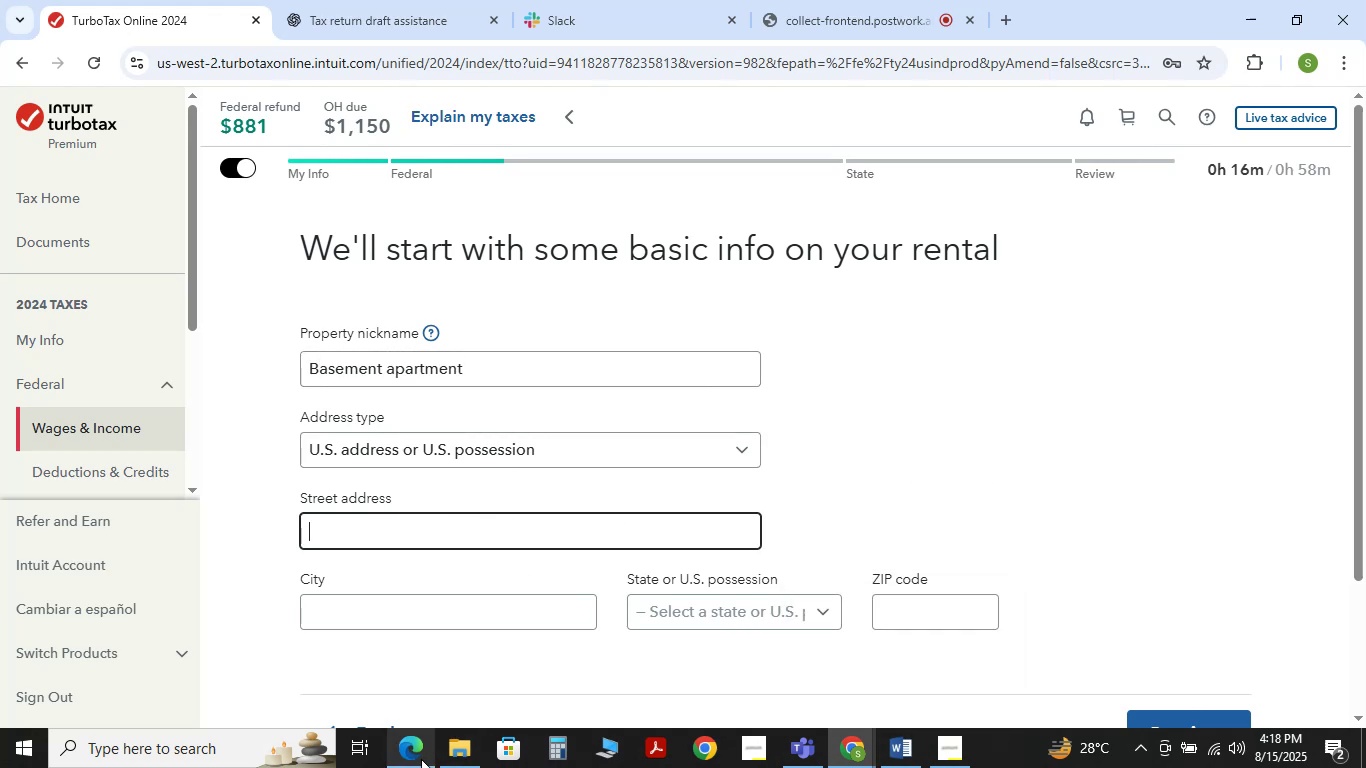 
left_click([468, 696])
 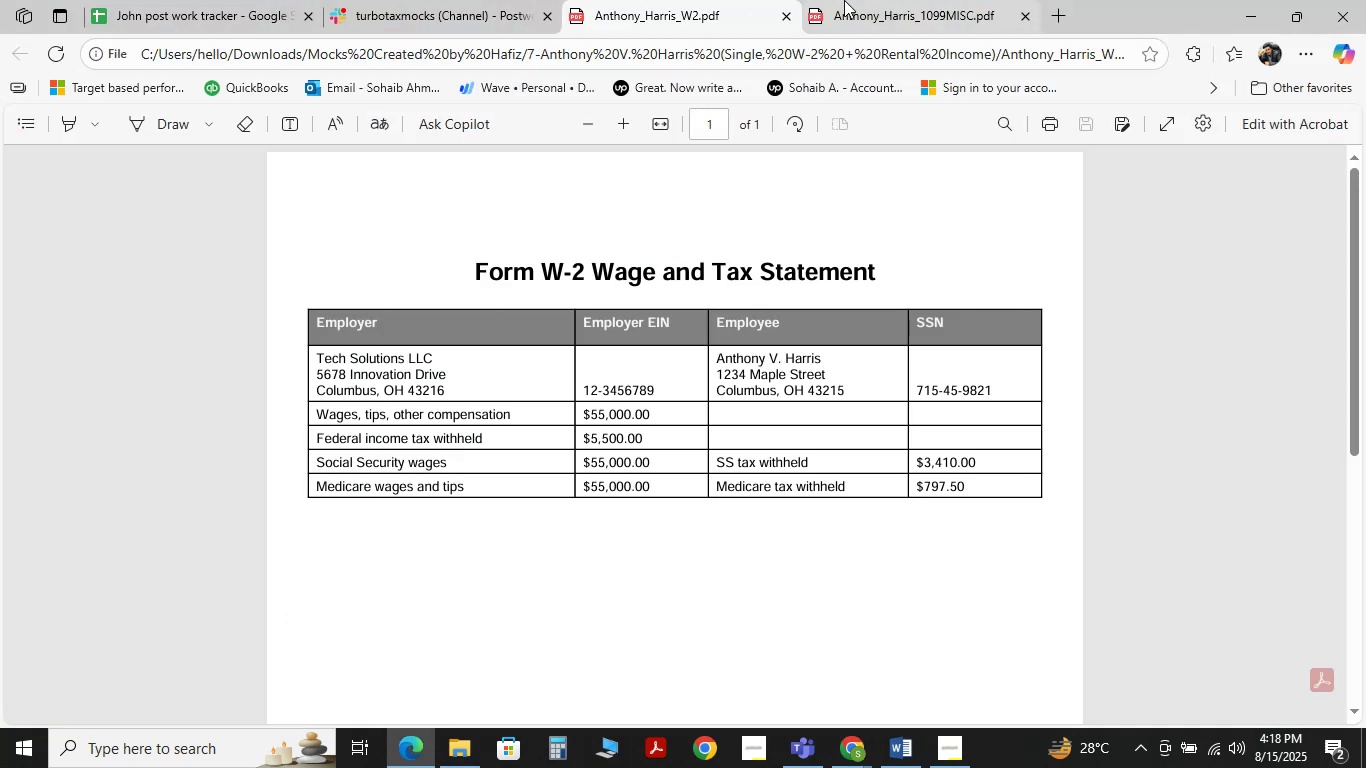 
left_click([850, 0])
 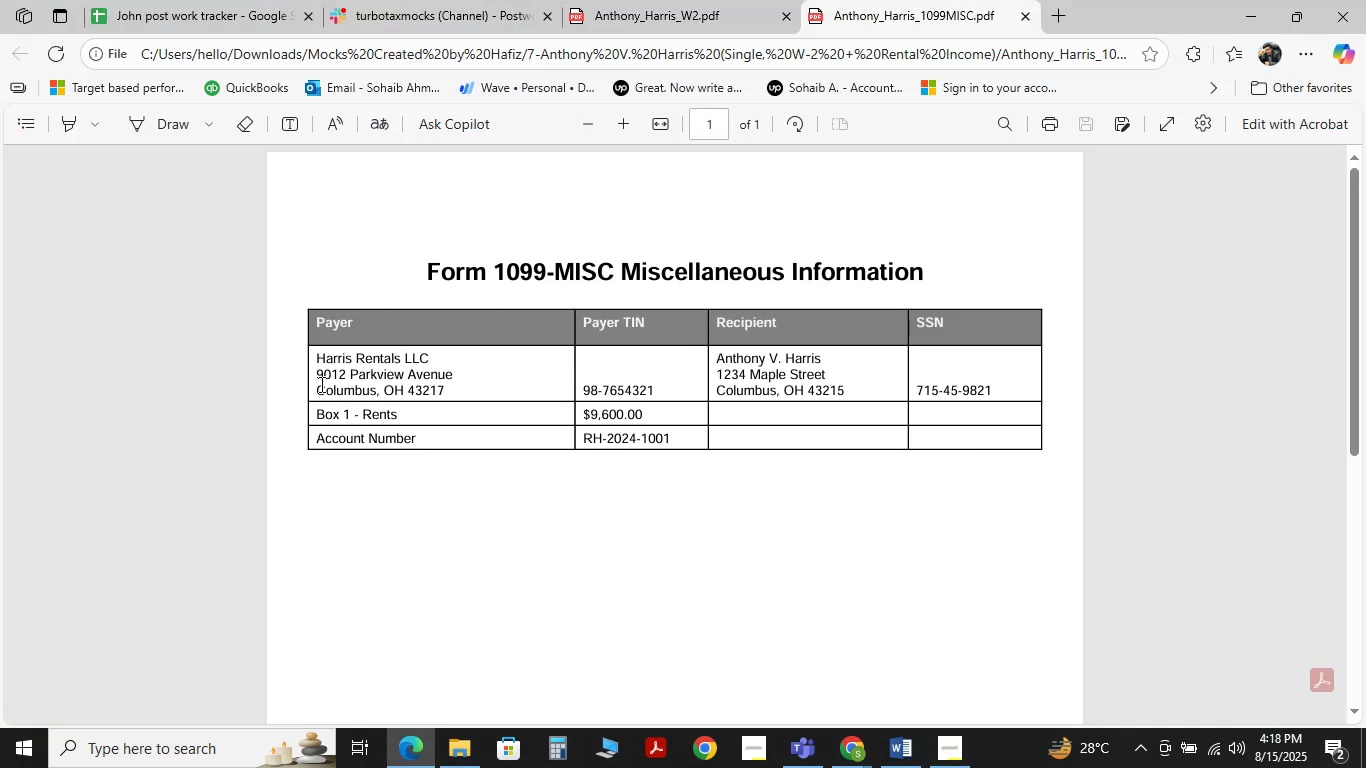 
left_click_drag(start_coordinate=[312, 374], to_coordinate=[449, 370])
 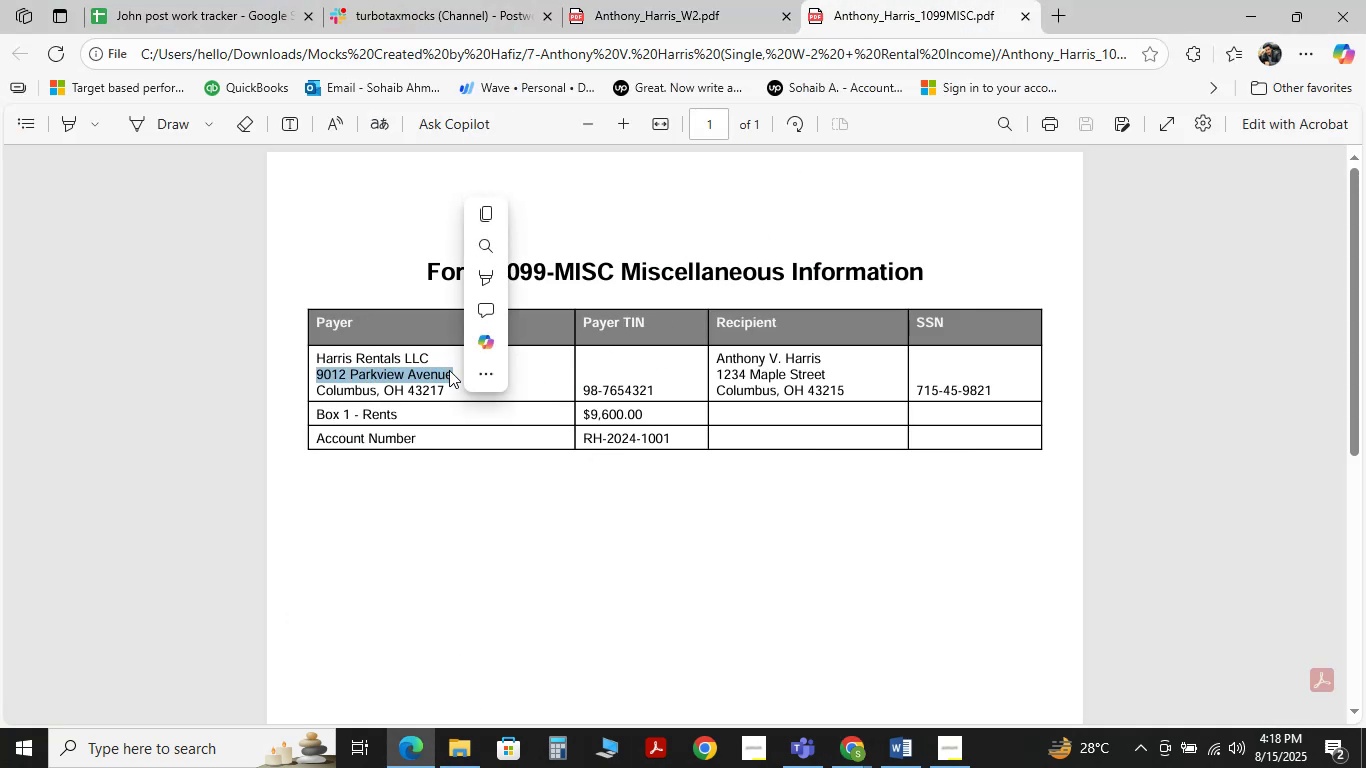 
key(Control+C)
 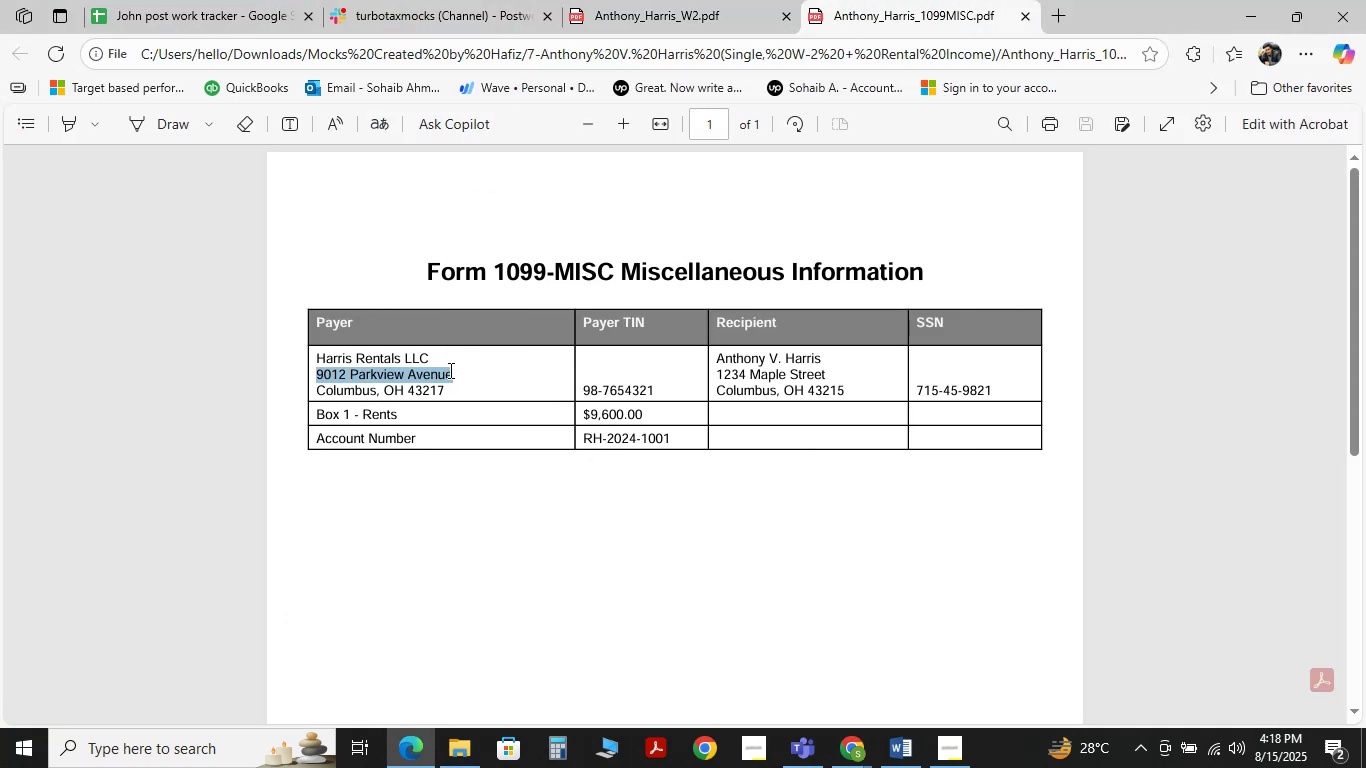 
key(Control+C)
 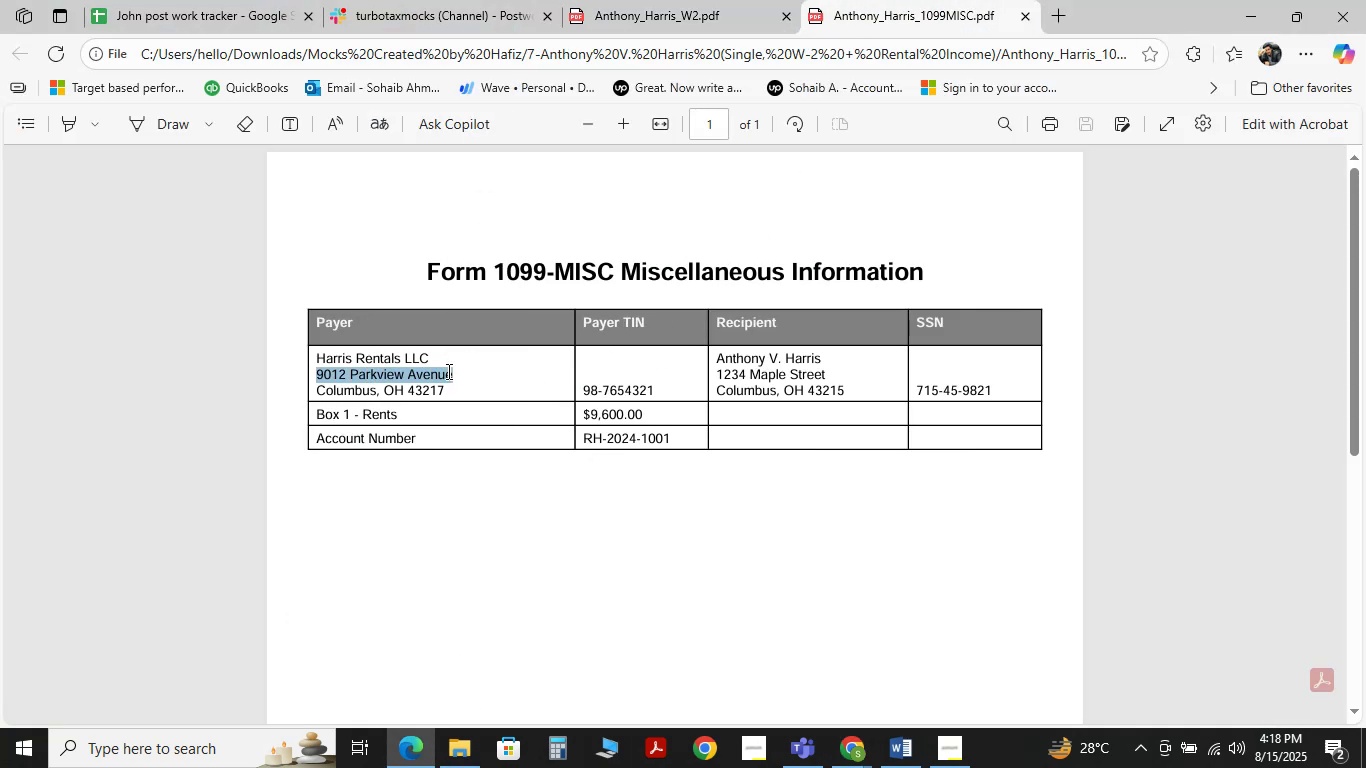 
key(Control+C)
 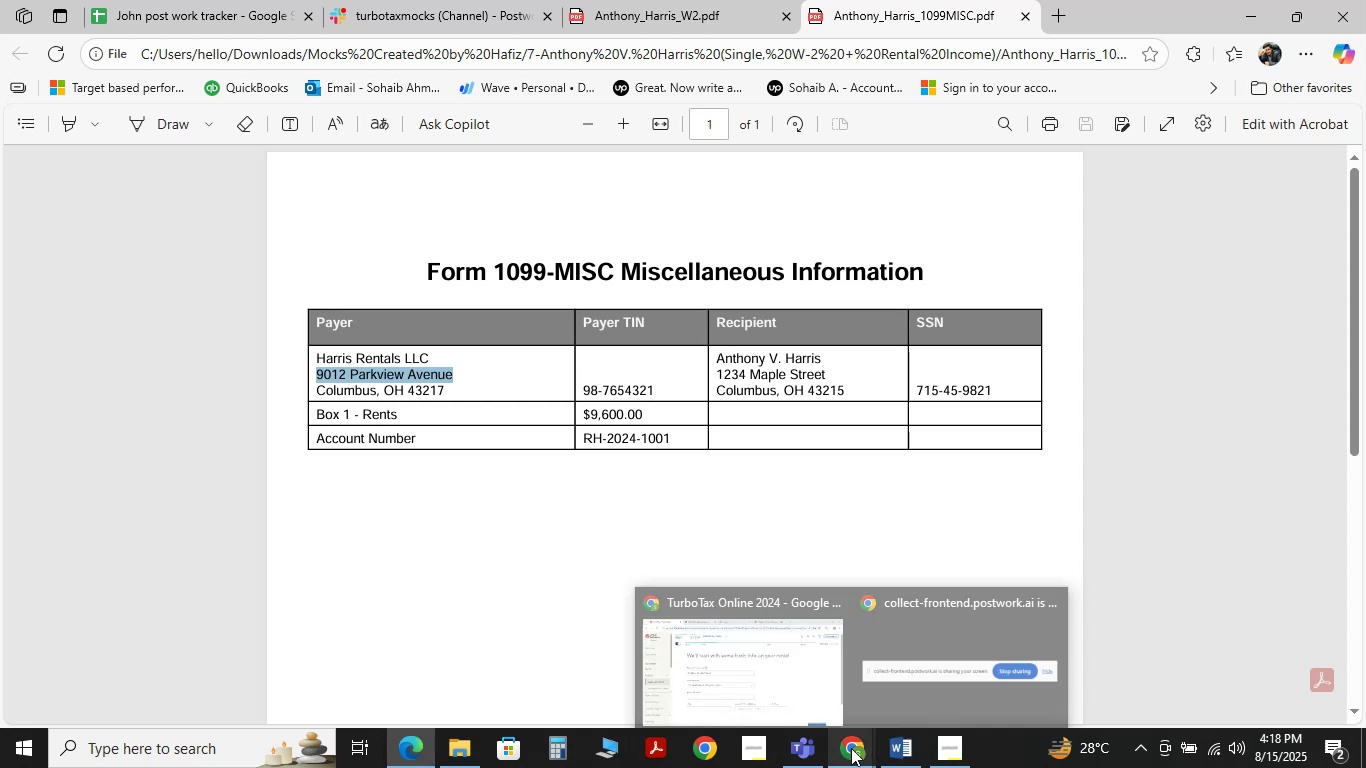 
left_click([755, 668])
 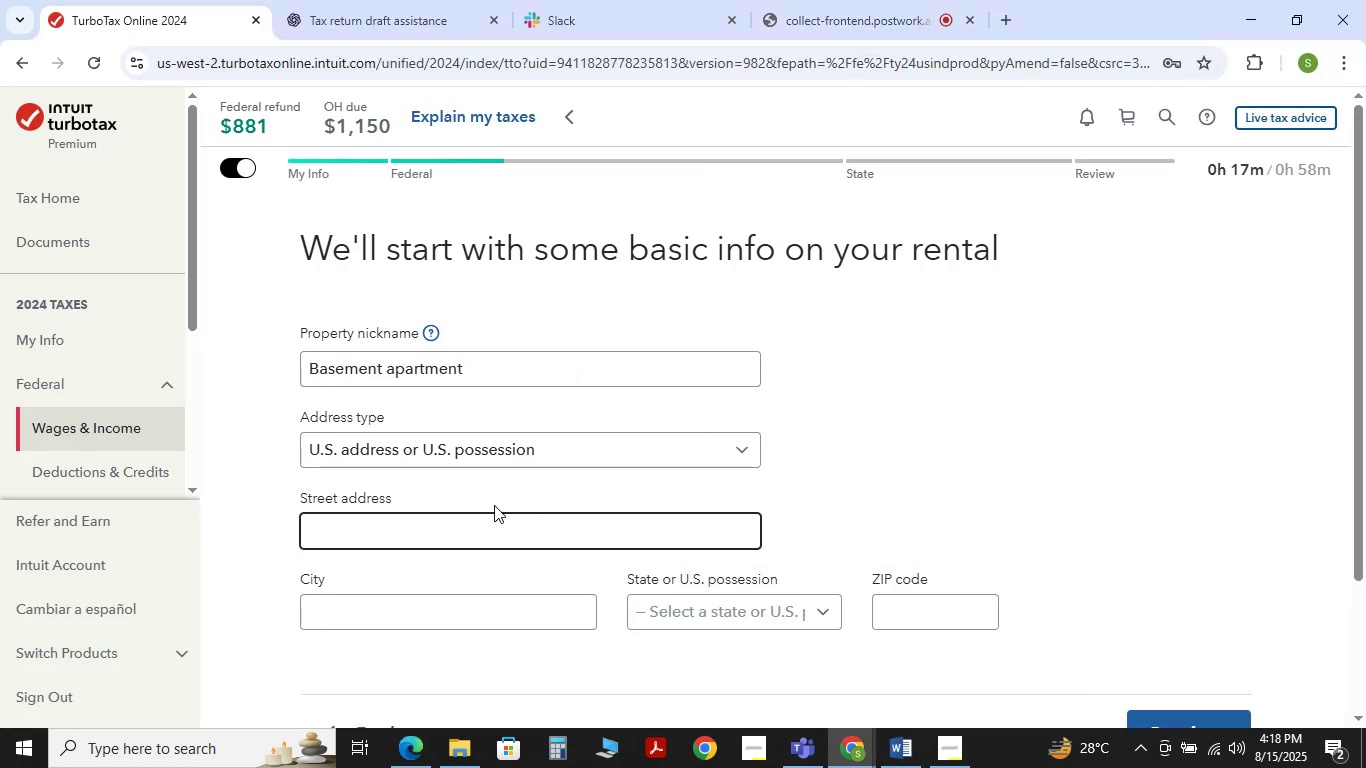 
key(Control+V)
 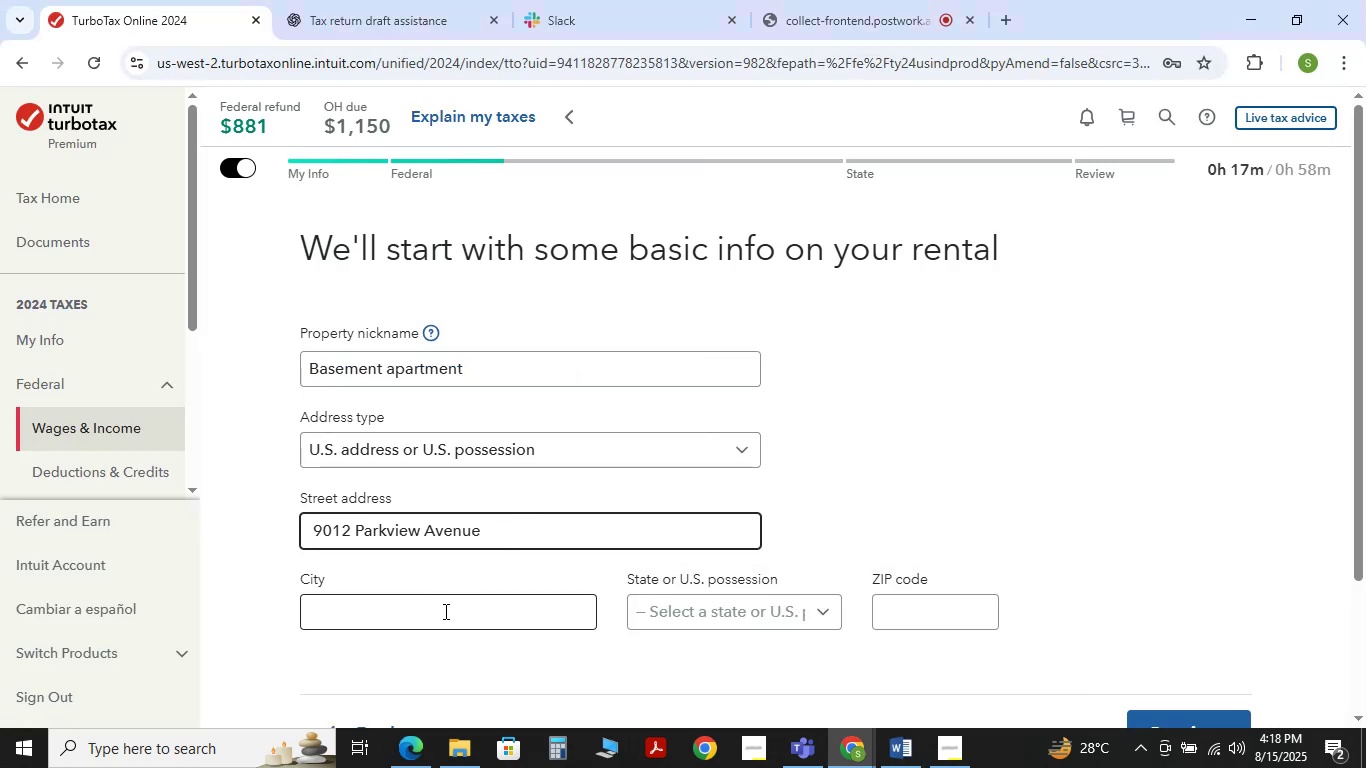 
left_click([444, 611])
 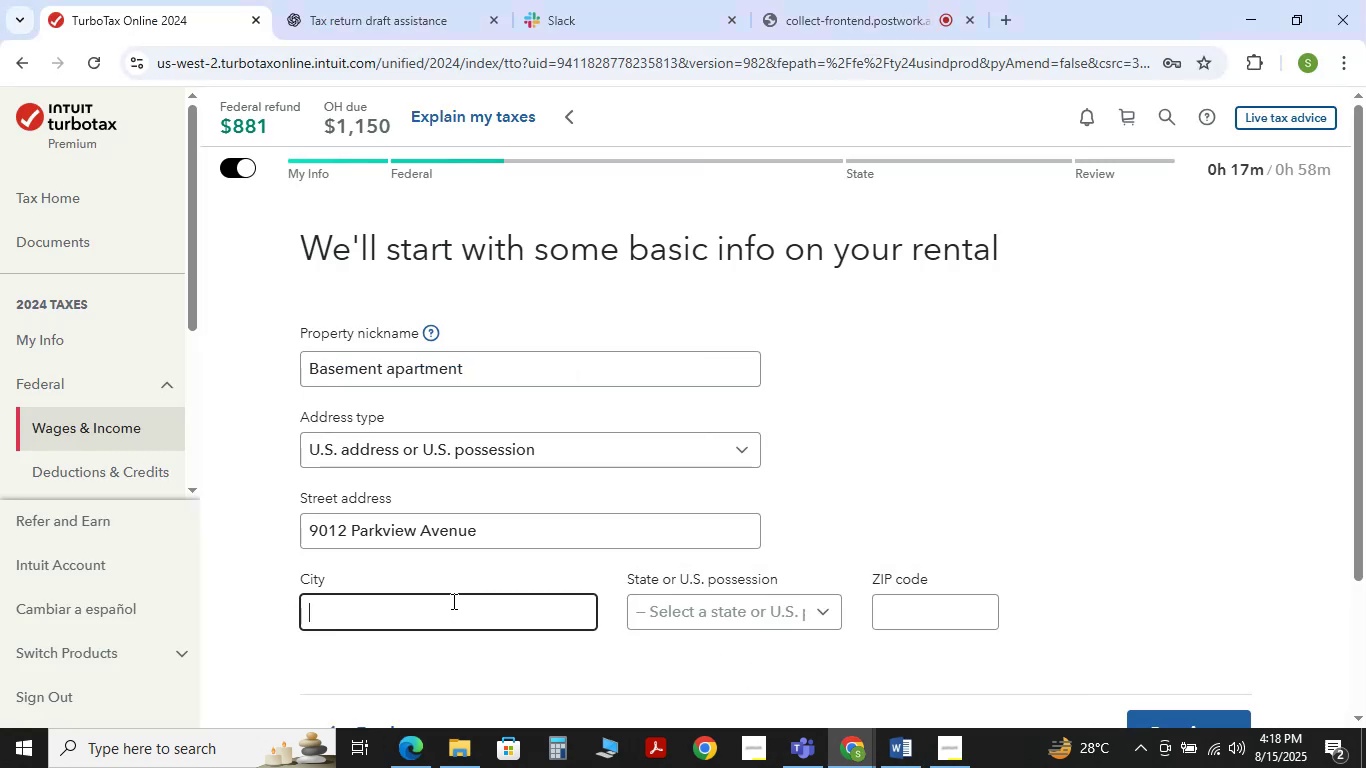 
key(Meta+MetaLeft)
 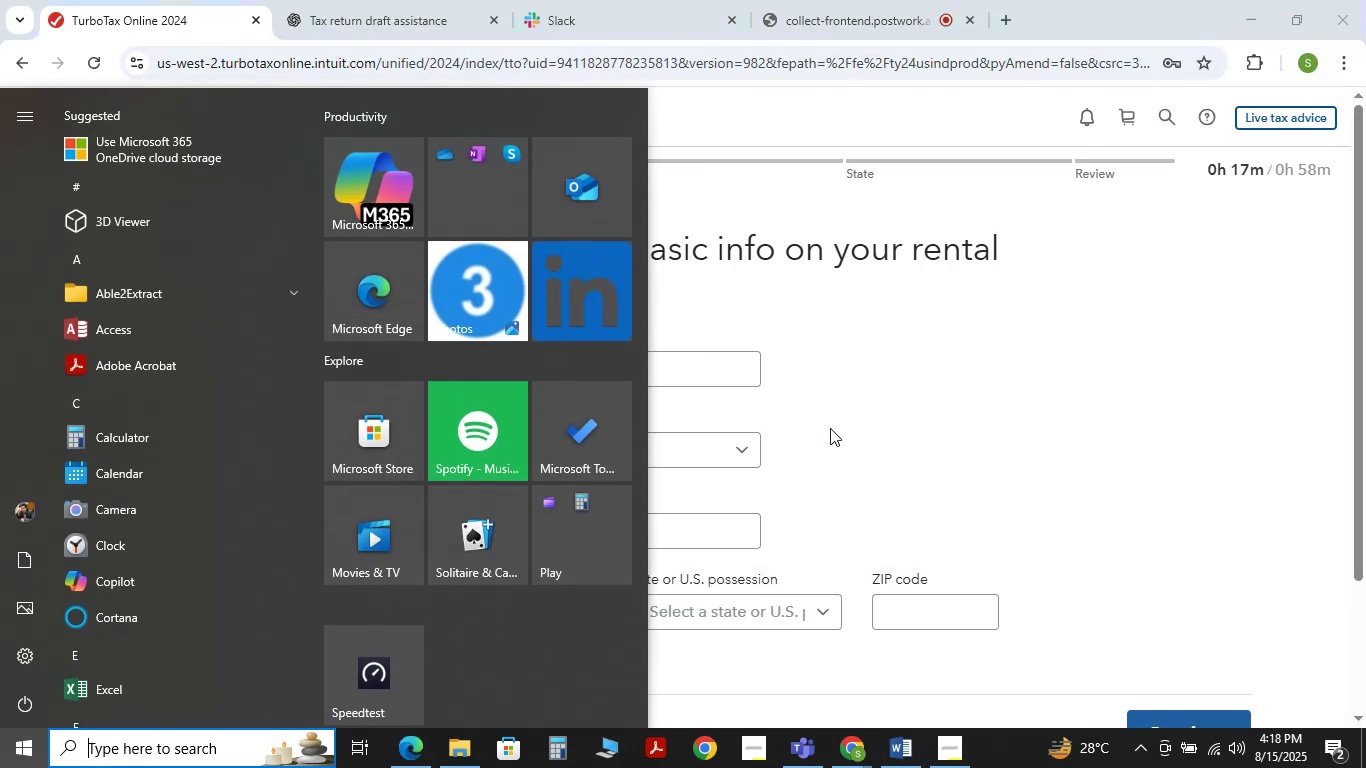 
left_click([1054, 422])
 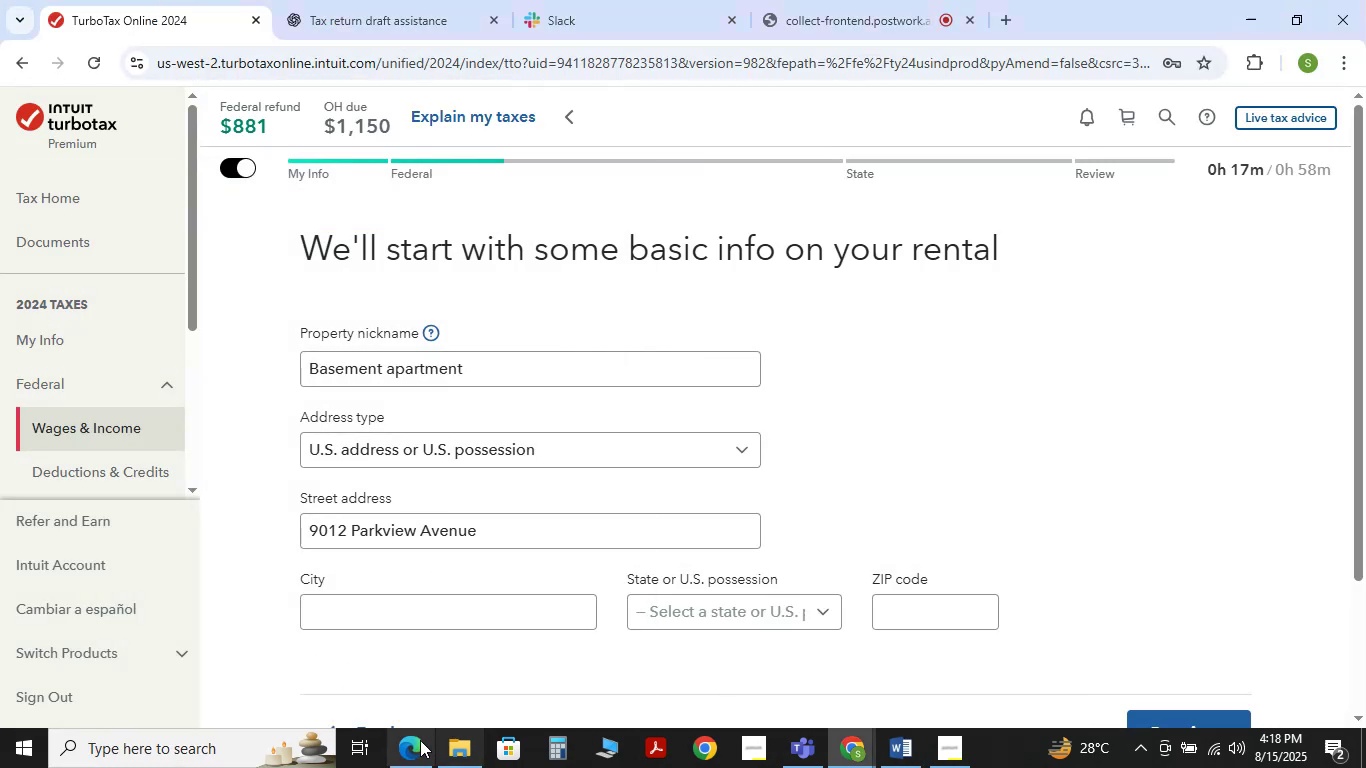 
left_click([406, 743])
 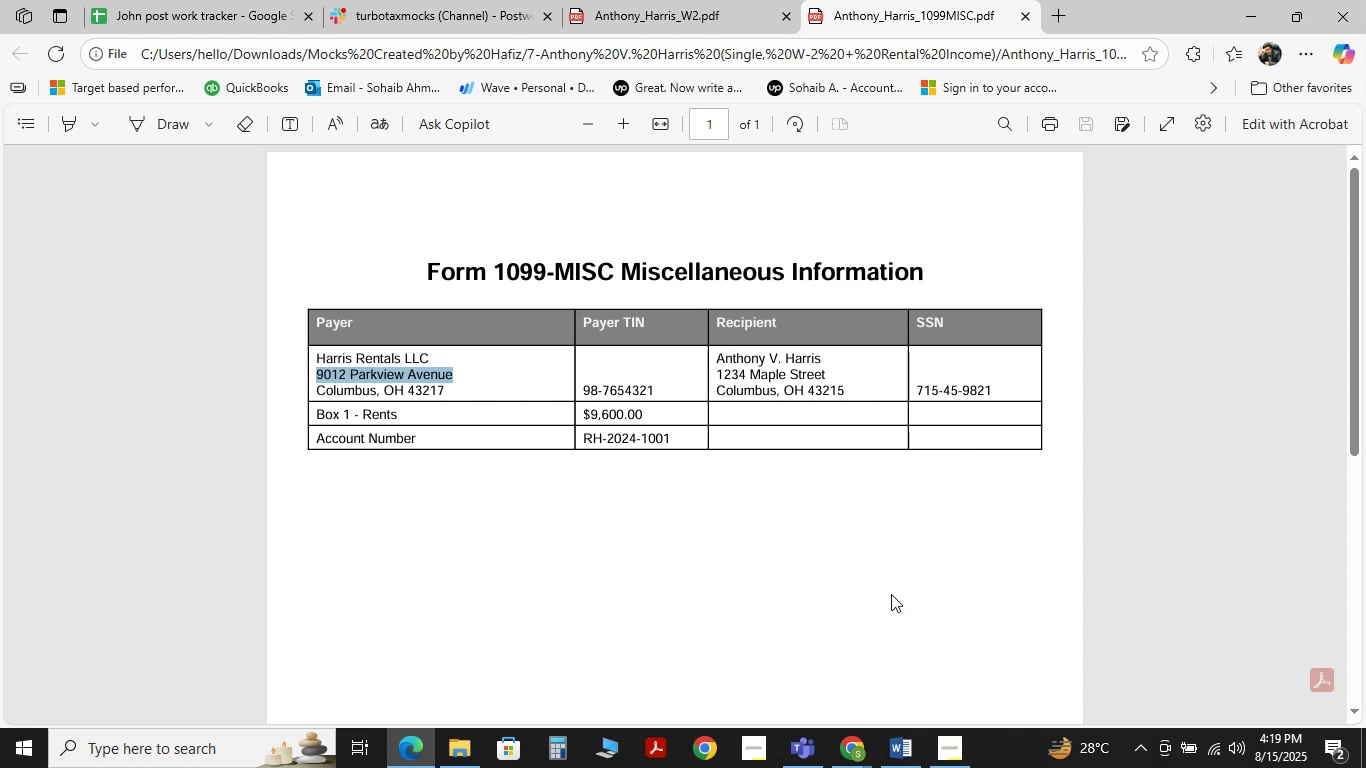 
wait(23.22)
 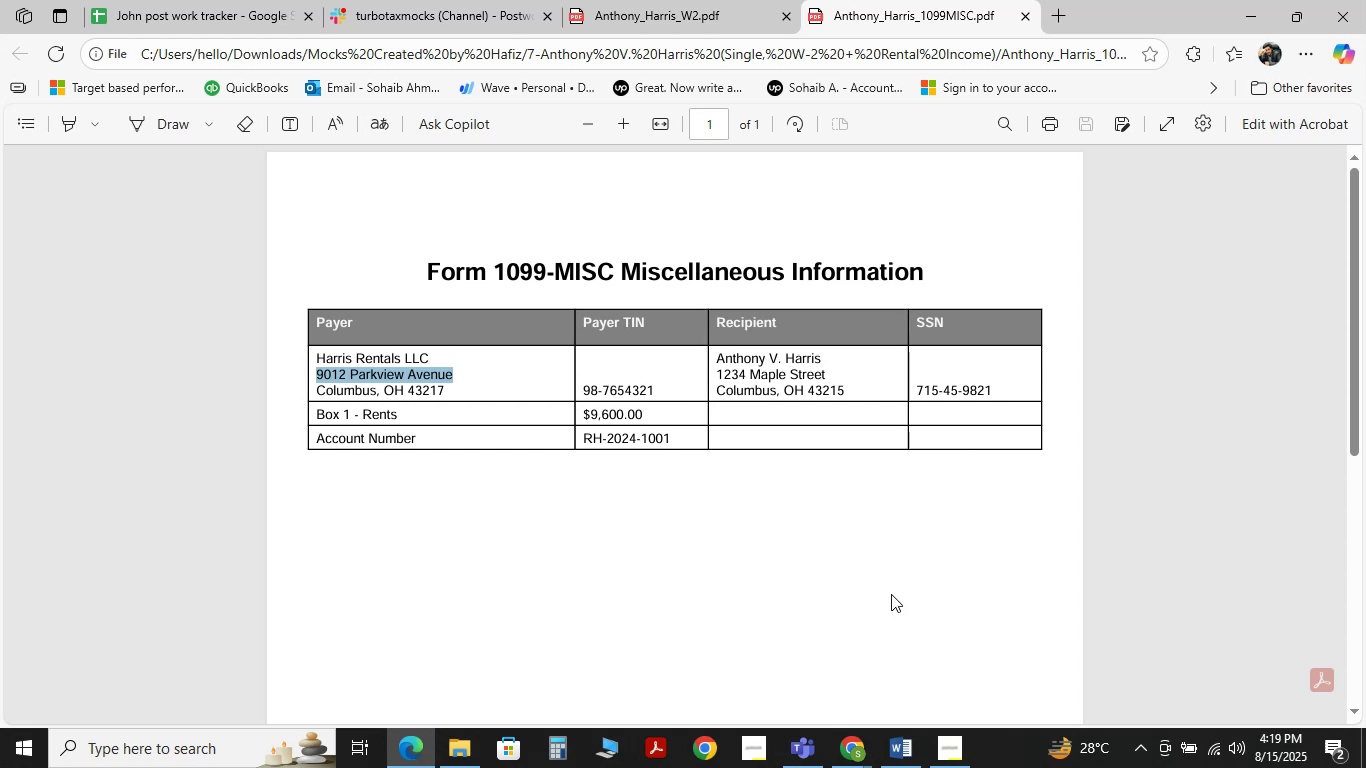 
double_click([500, 372])
 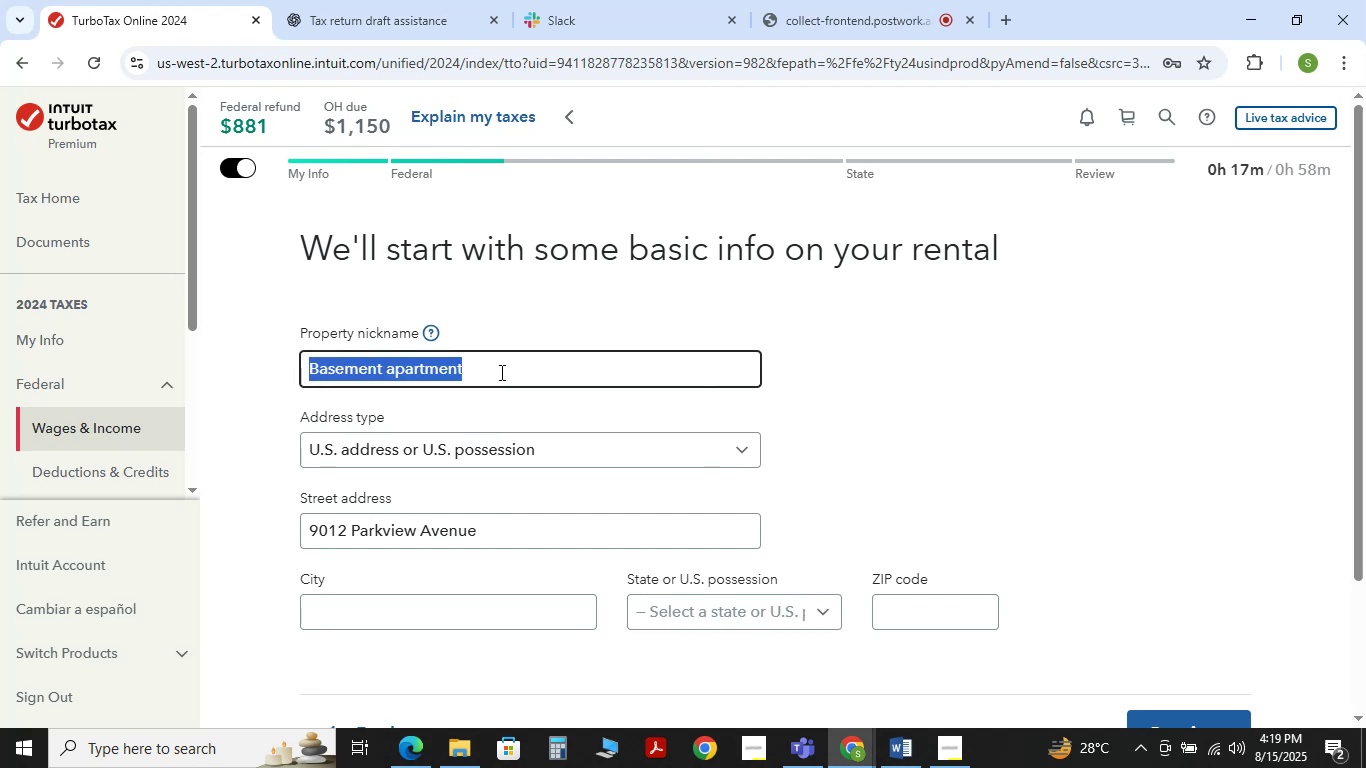 
triple_click([500, 372])
 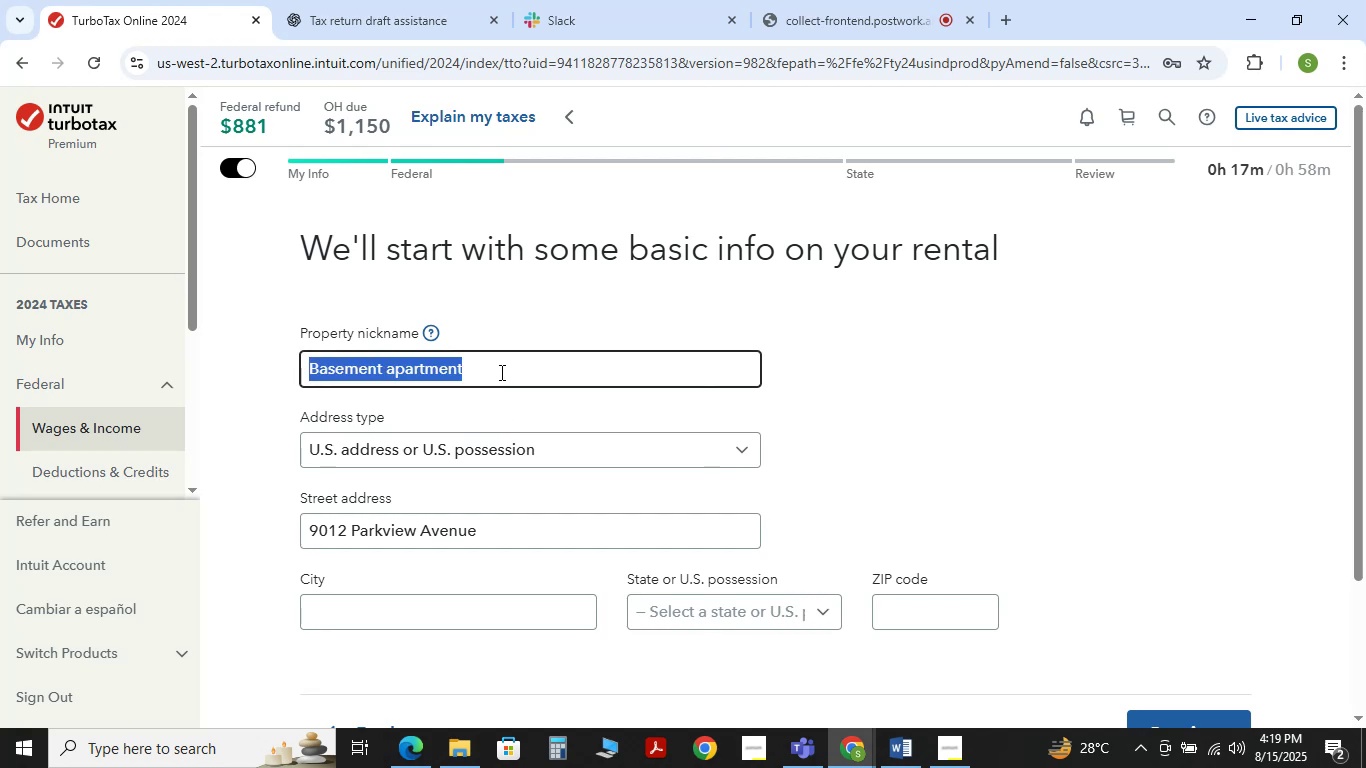 
triple_click([500, 372])
 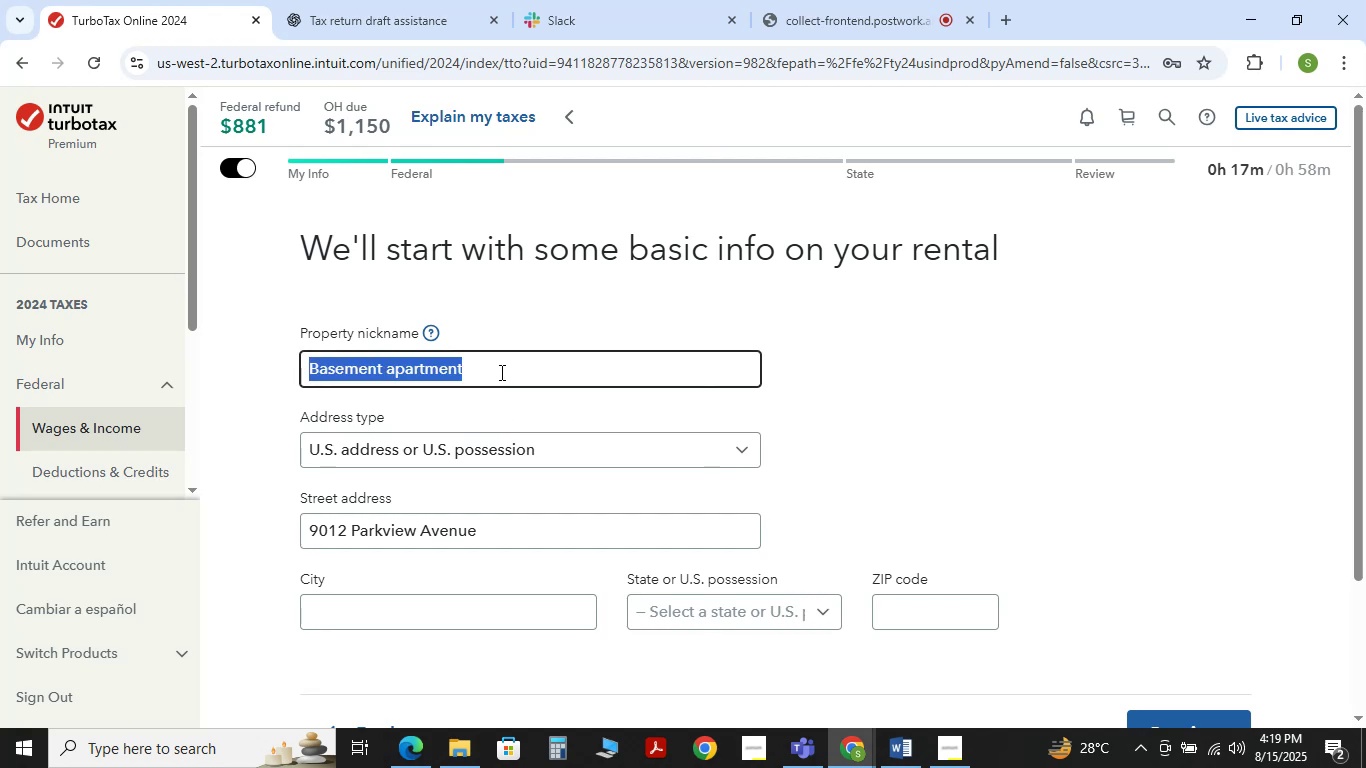 
key(Backspace)
 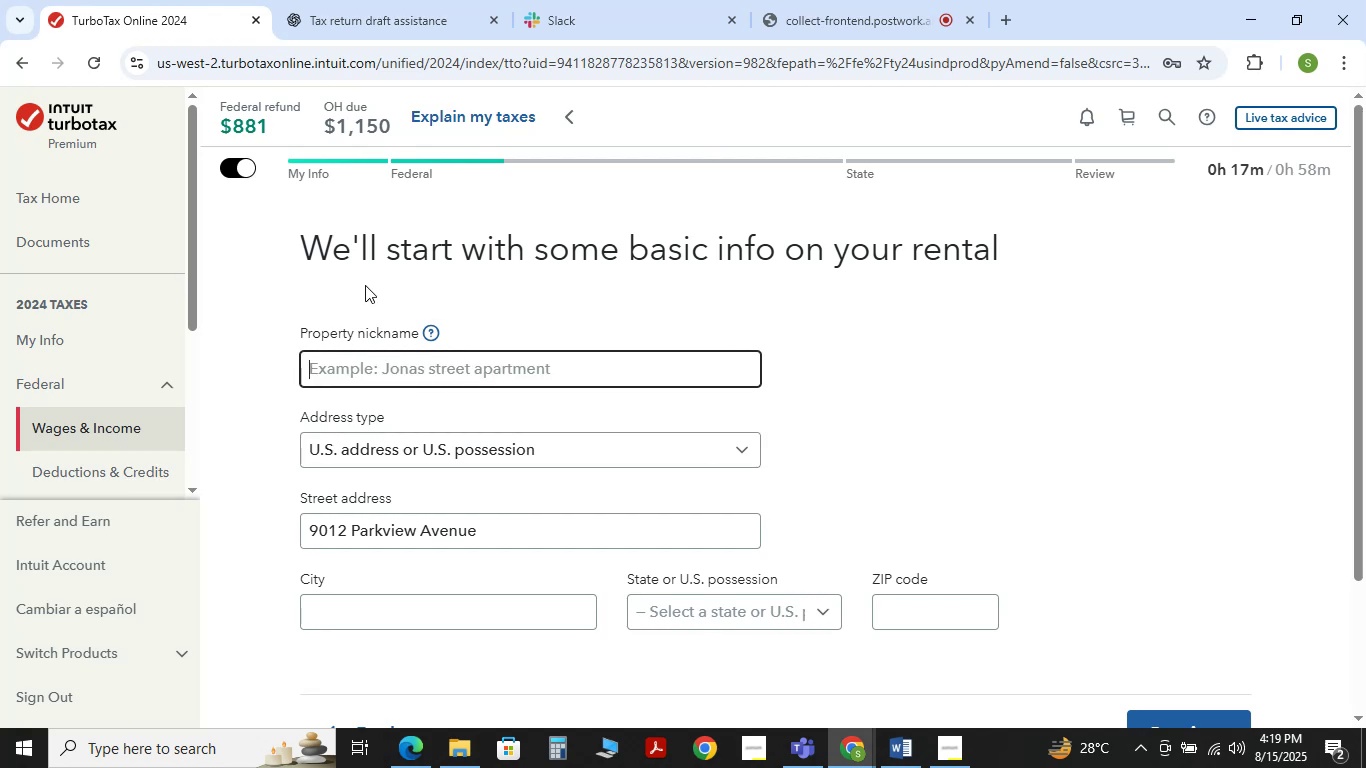 
wait(8.8)
 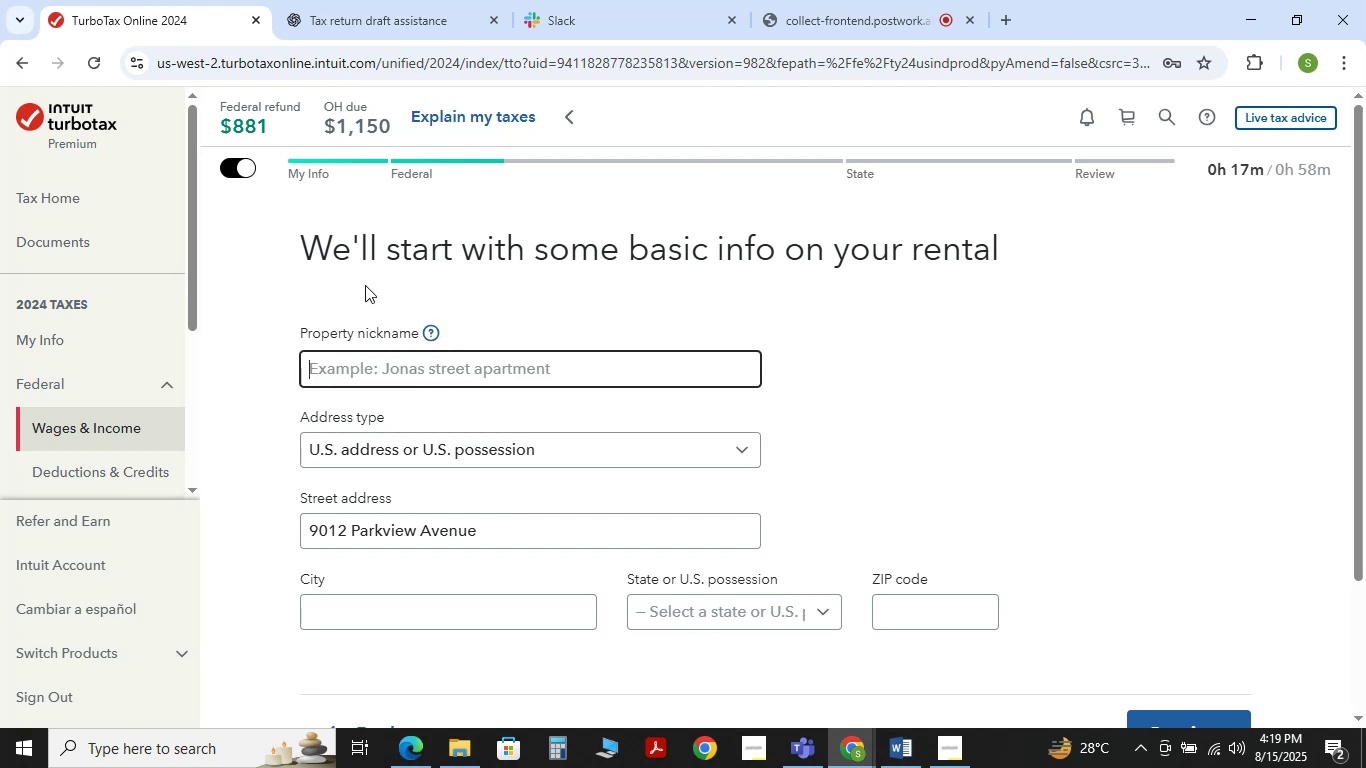 
double_click([539, 523])
 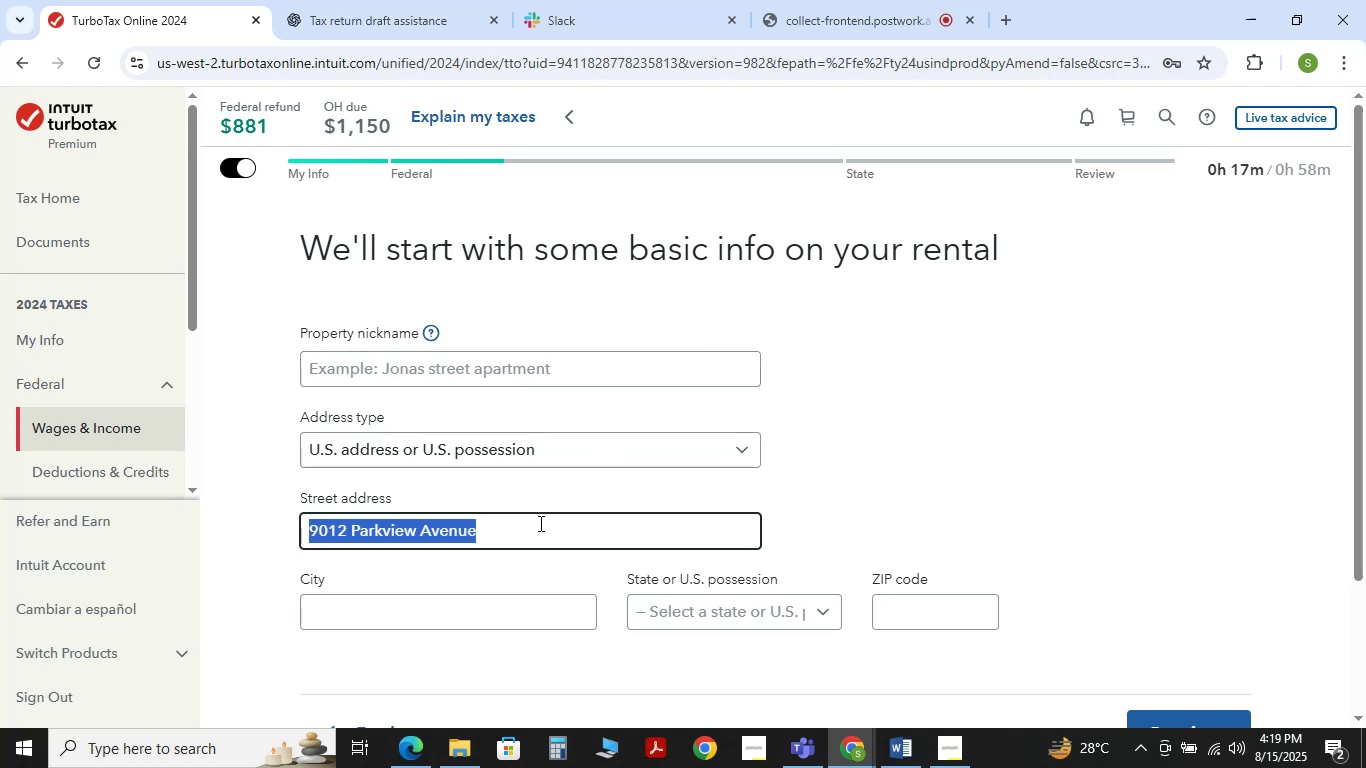 
triple_click([539, 523])
 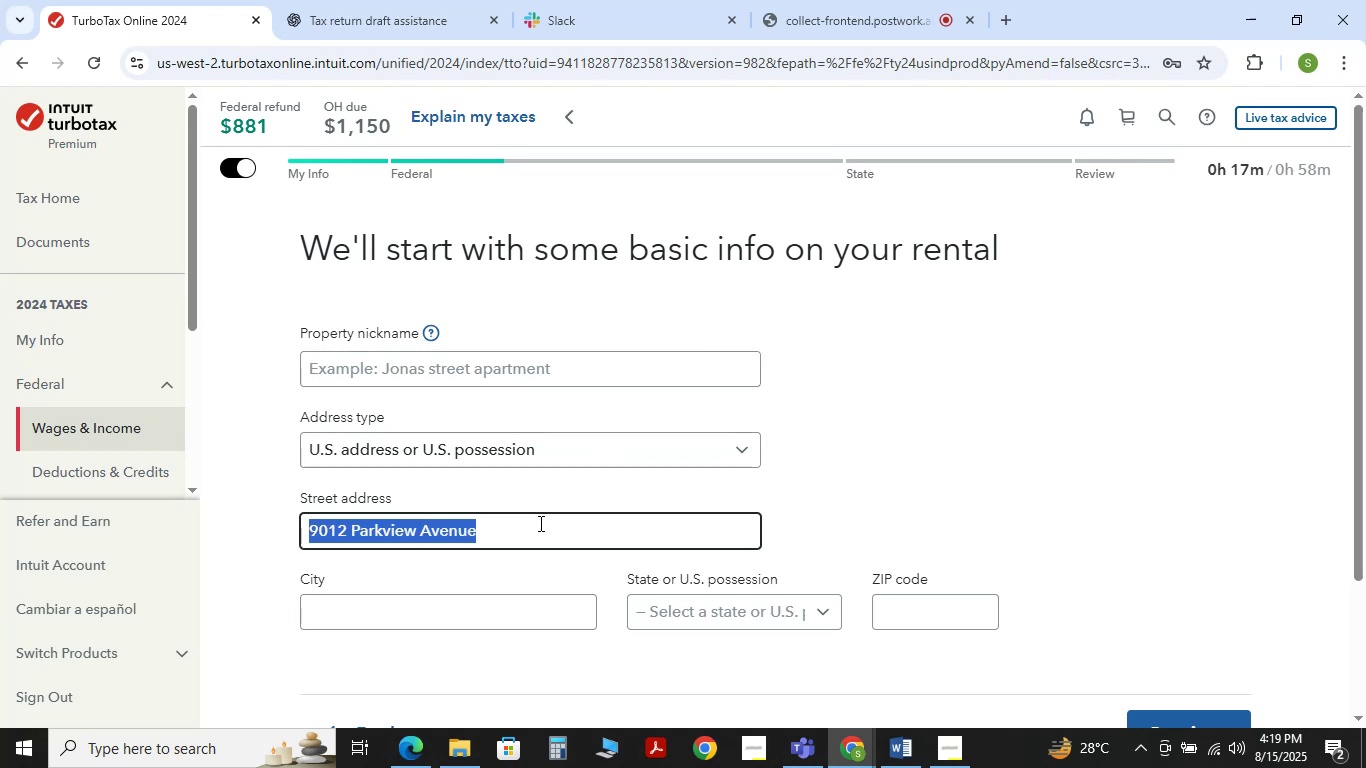 
key(Backspace)
 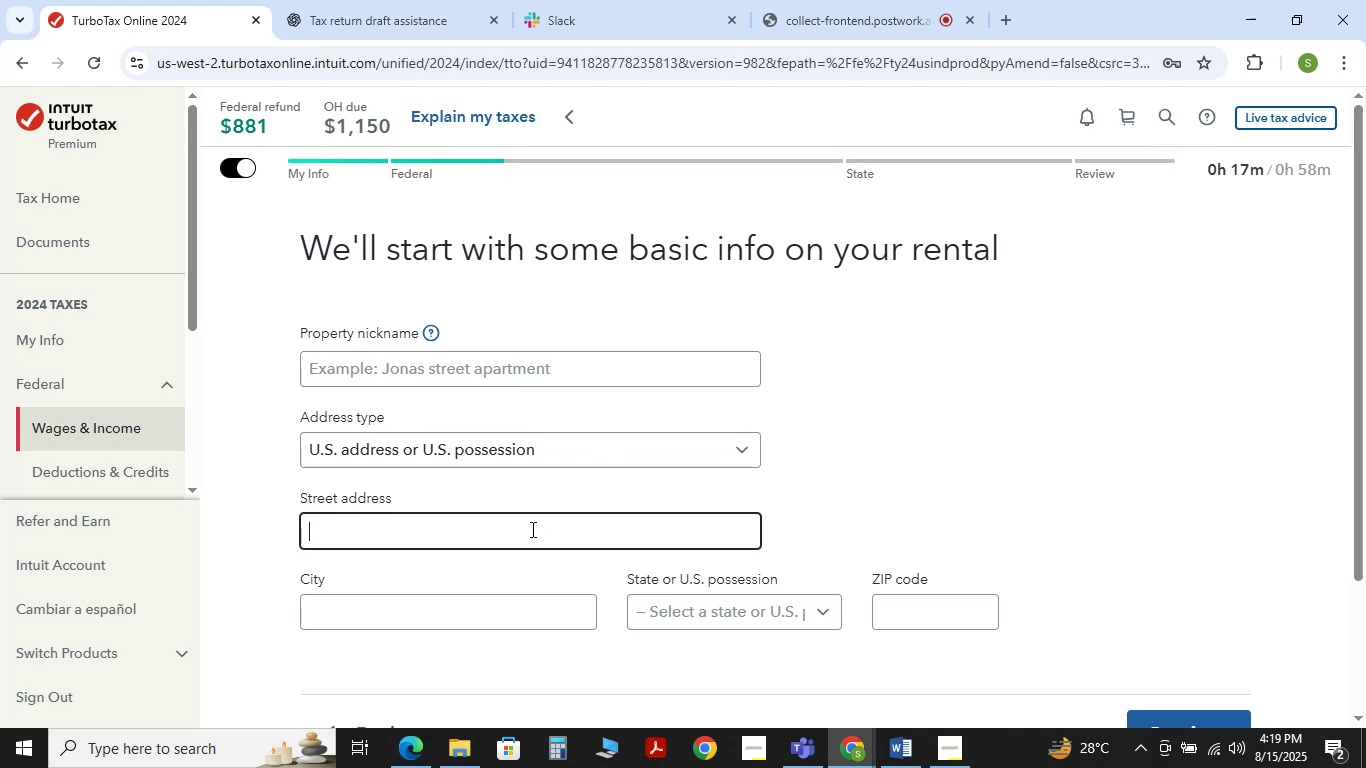 
key(Meta+Shift+S)
 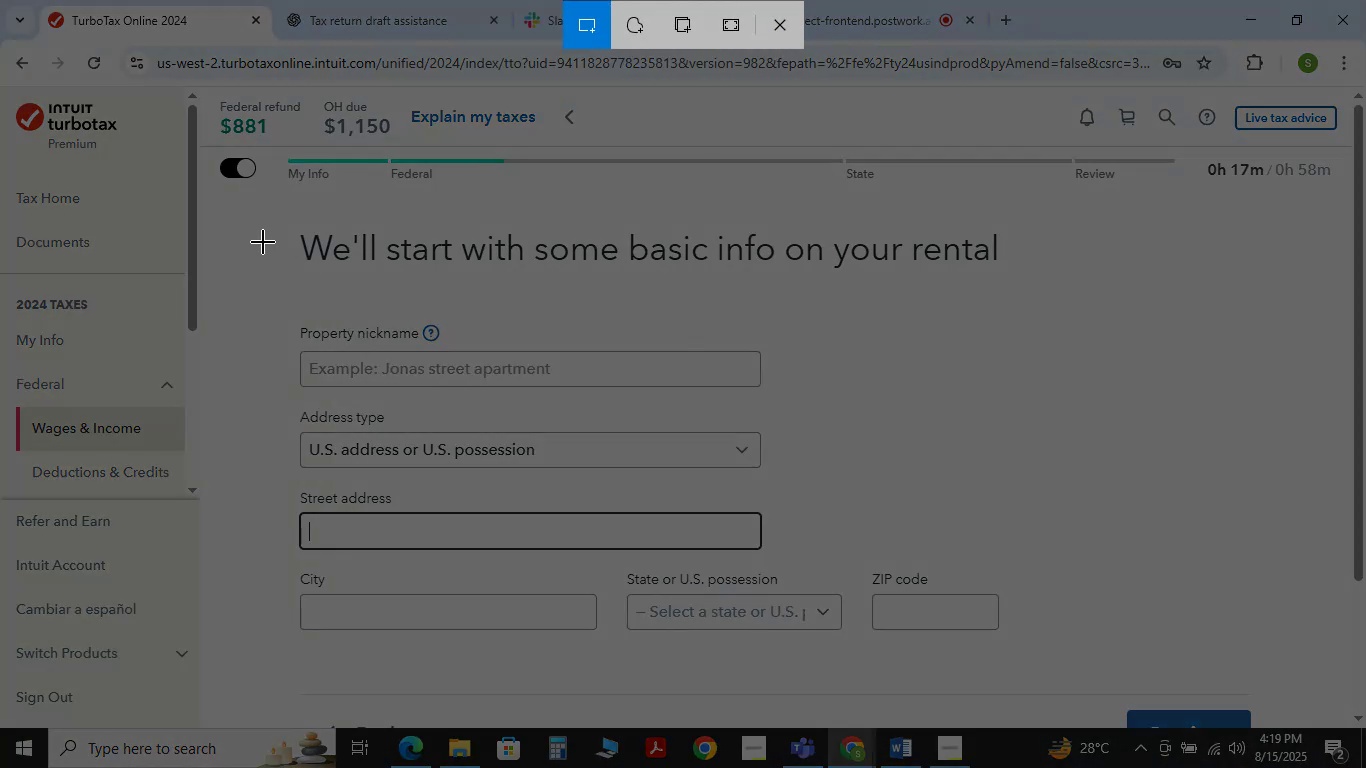 
left_click_drag(start_coordinate=[256, 212], to_coordinate=[1091, 674])
 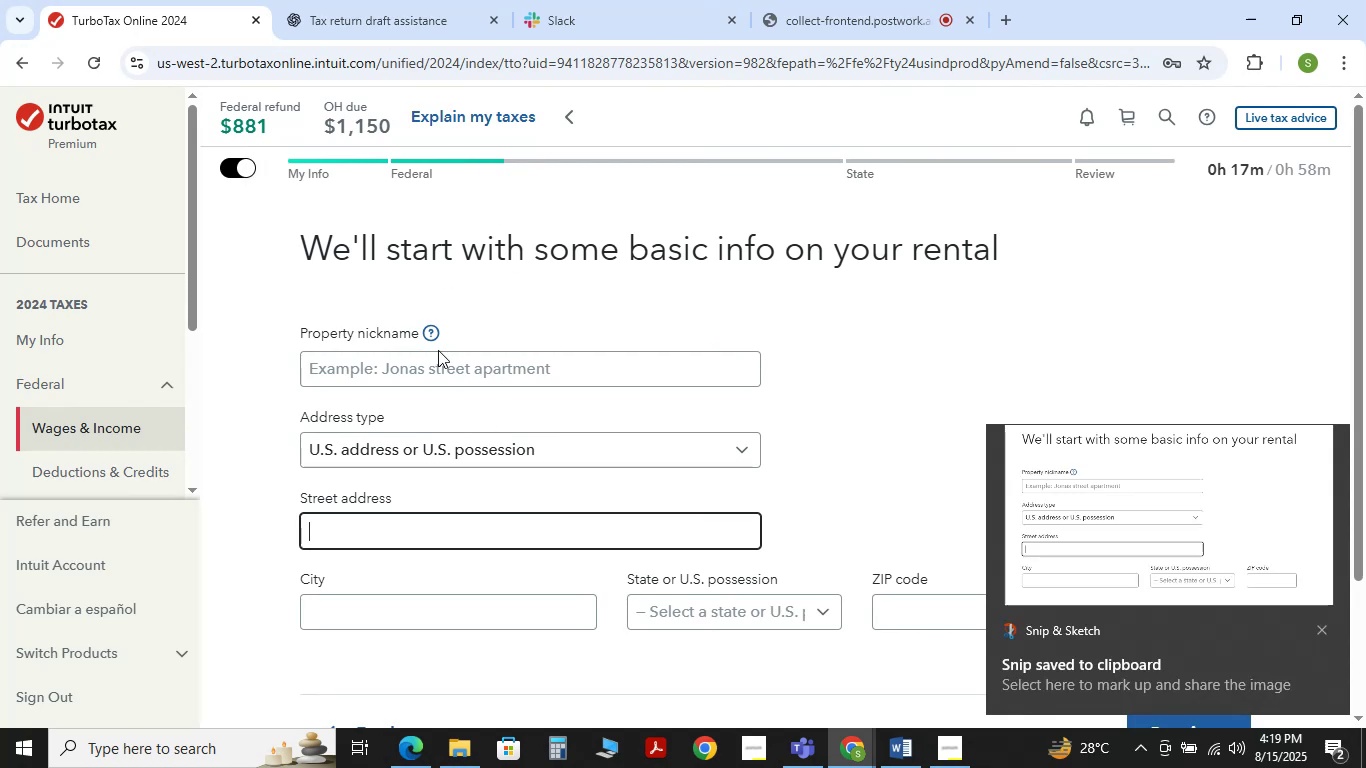 
left_click([353, 1])
 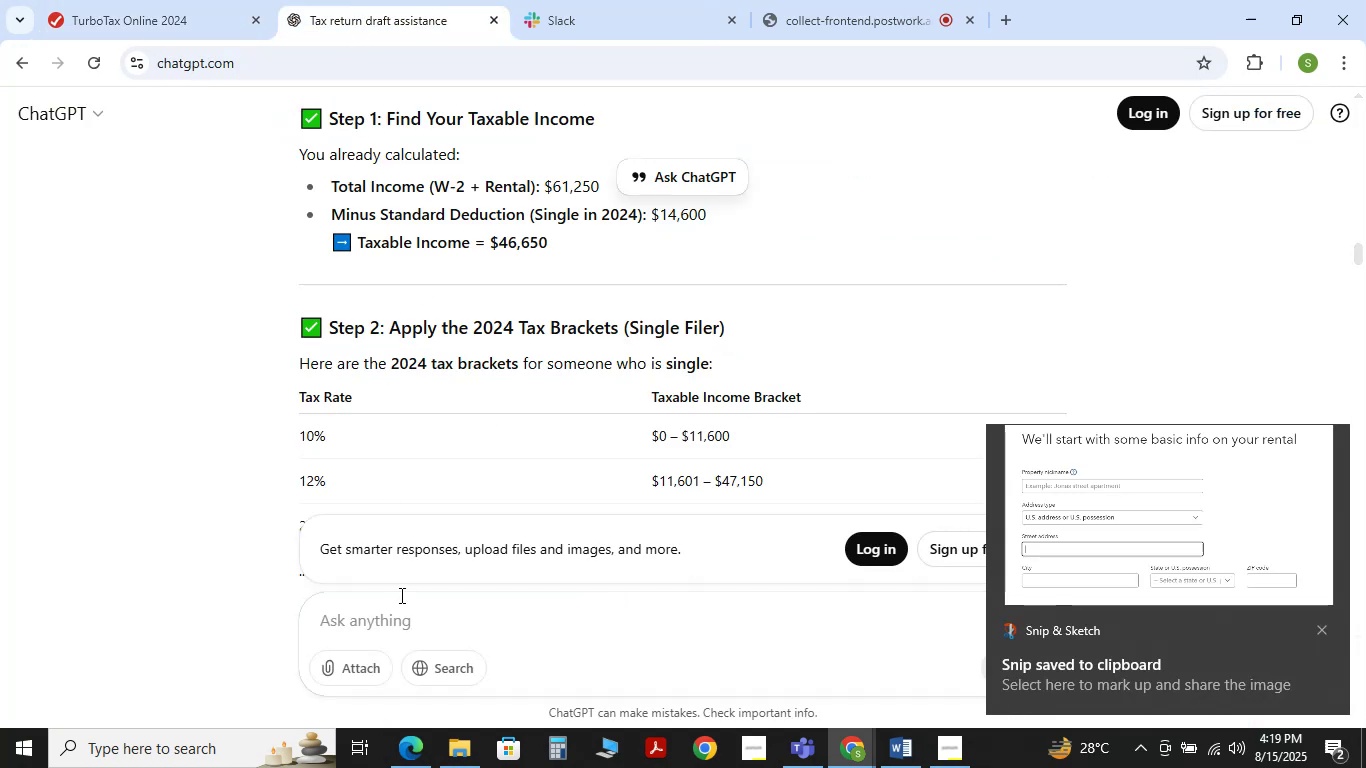 
double_click([400, 611])
 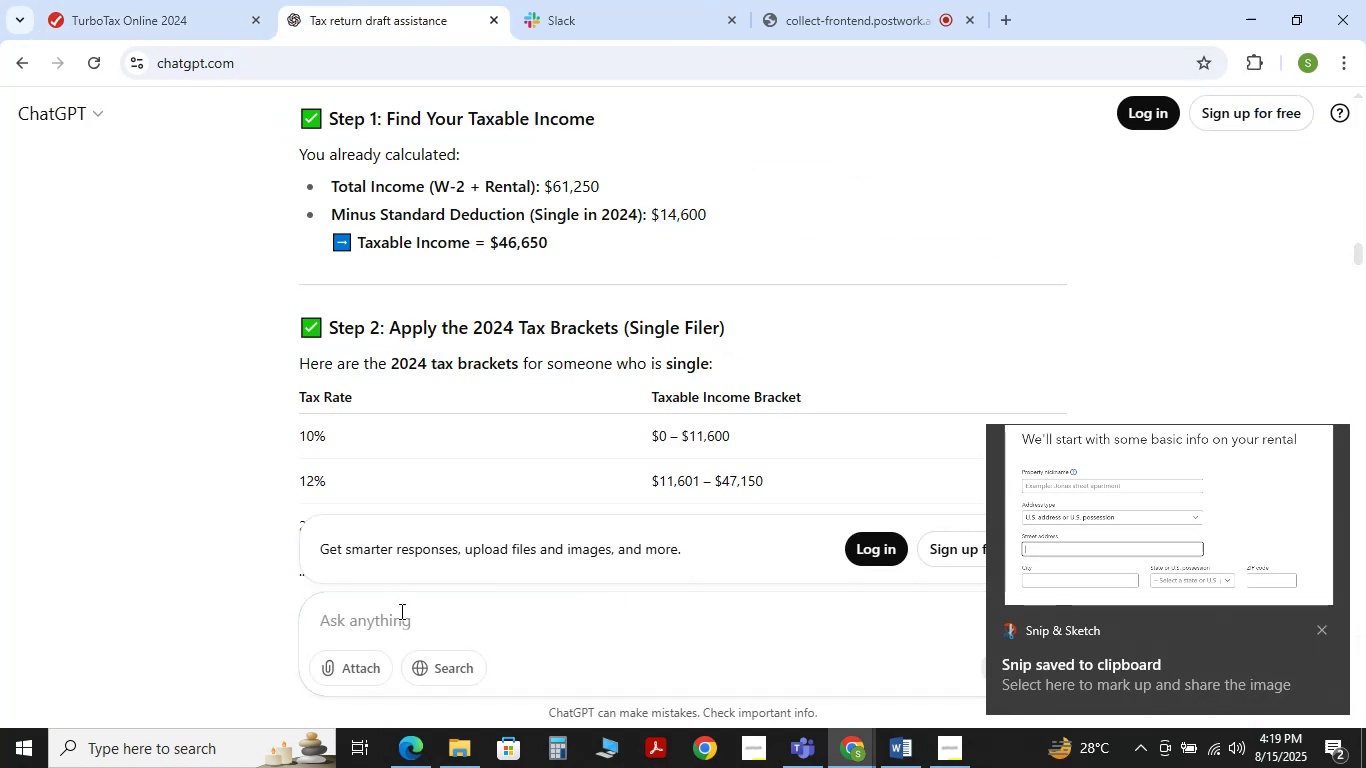 
type(which informatio )
key(Backspace)
type(n should iadd)
key(Backspace)
key(Backspace)
key(Backspace)
type( add)
 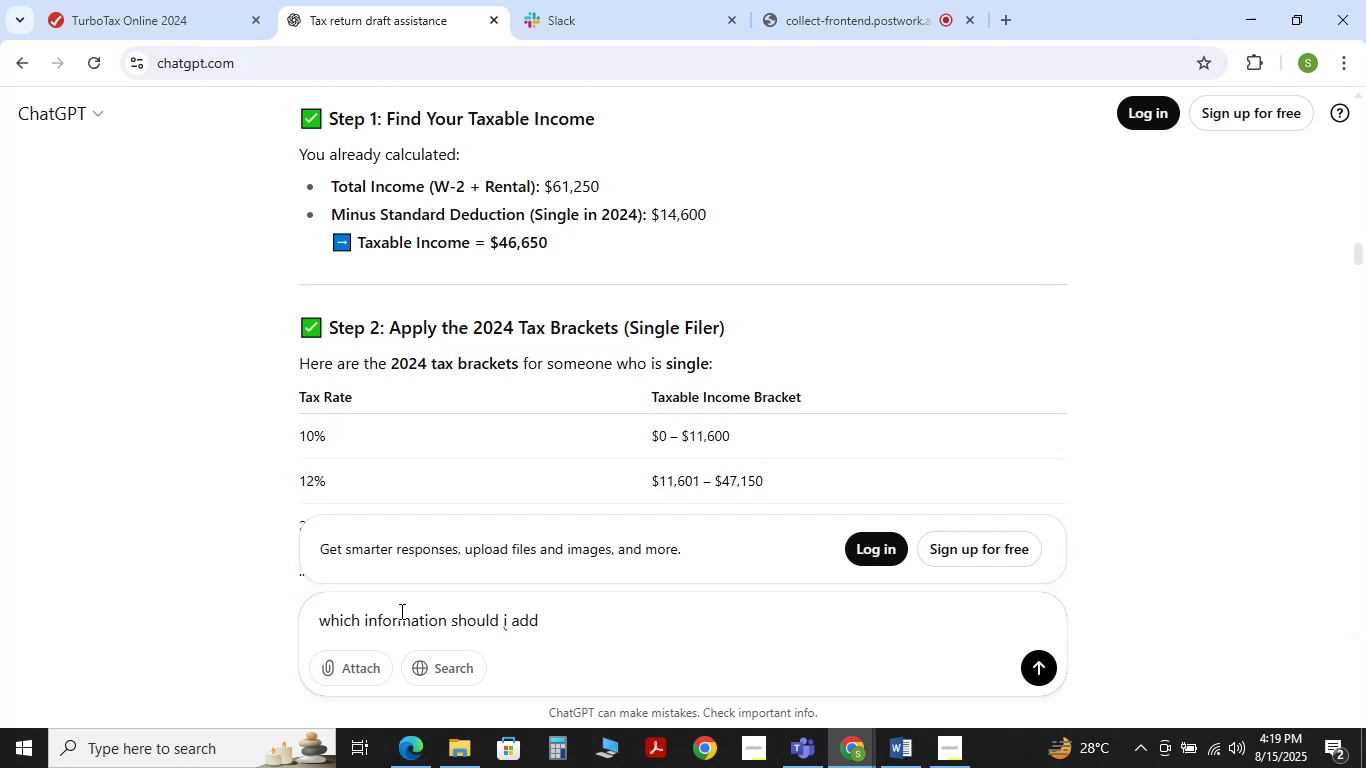 
key(Shift+Enter)
 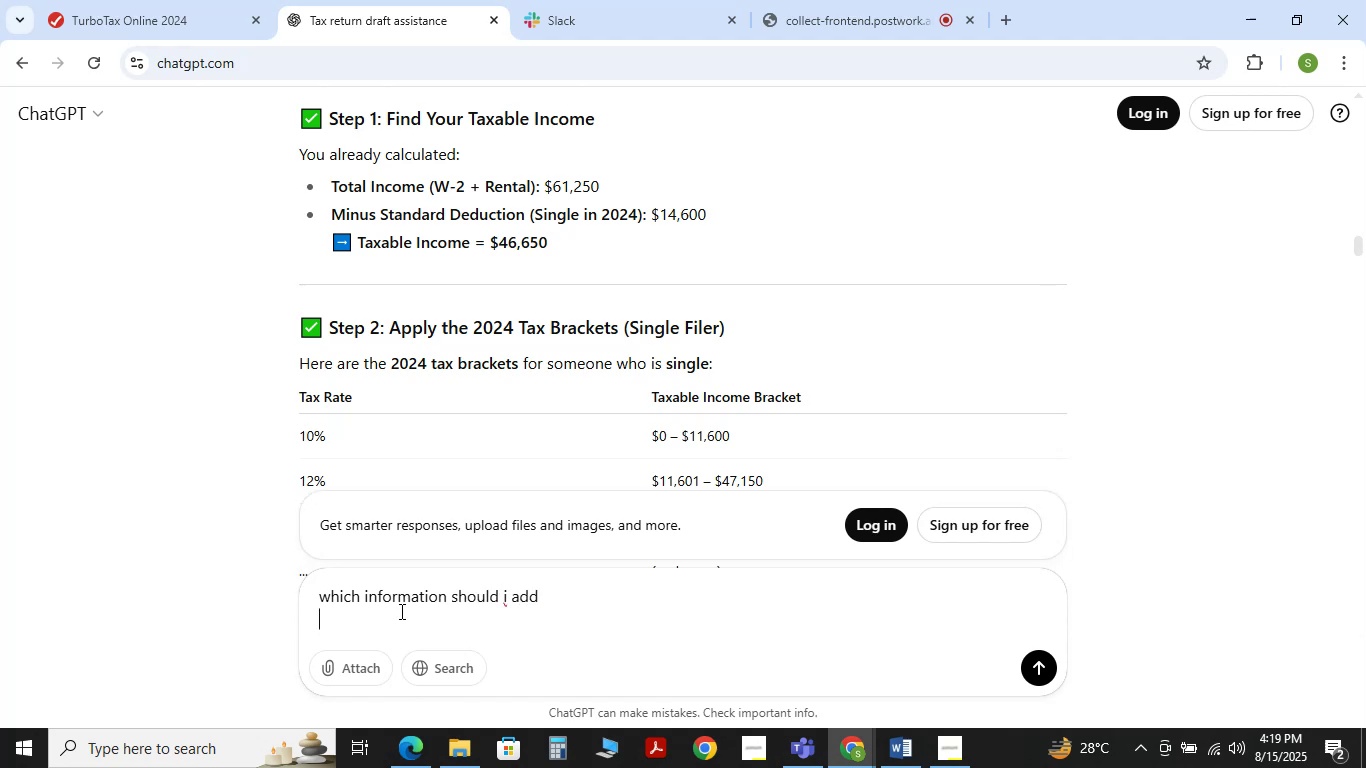 
key(Control+V)
 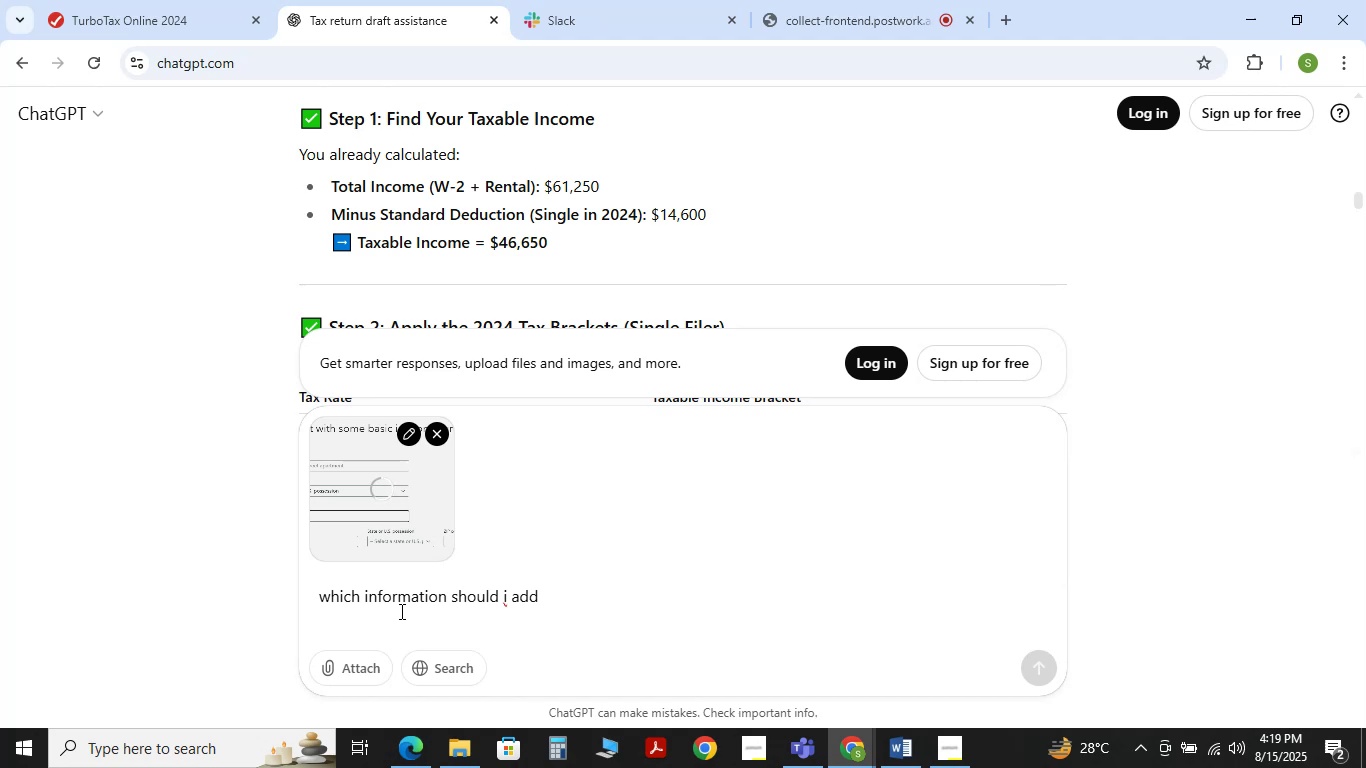 
key(NumpadEnter)
 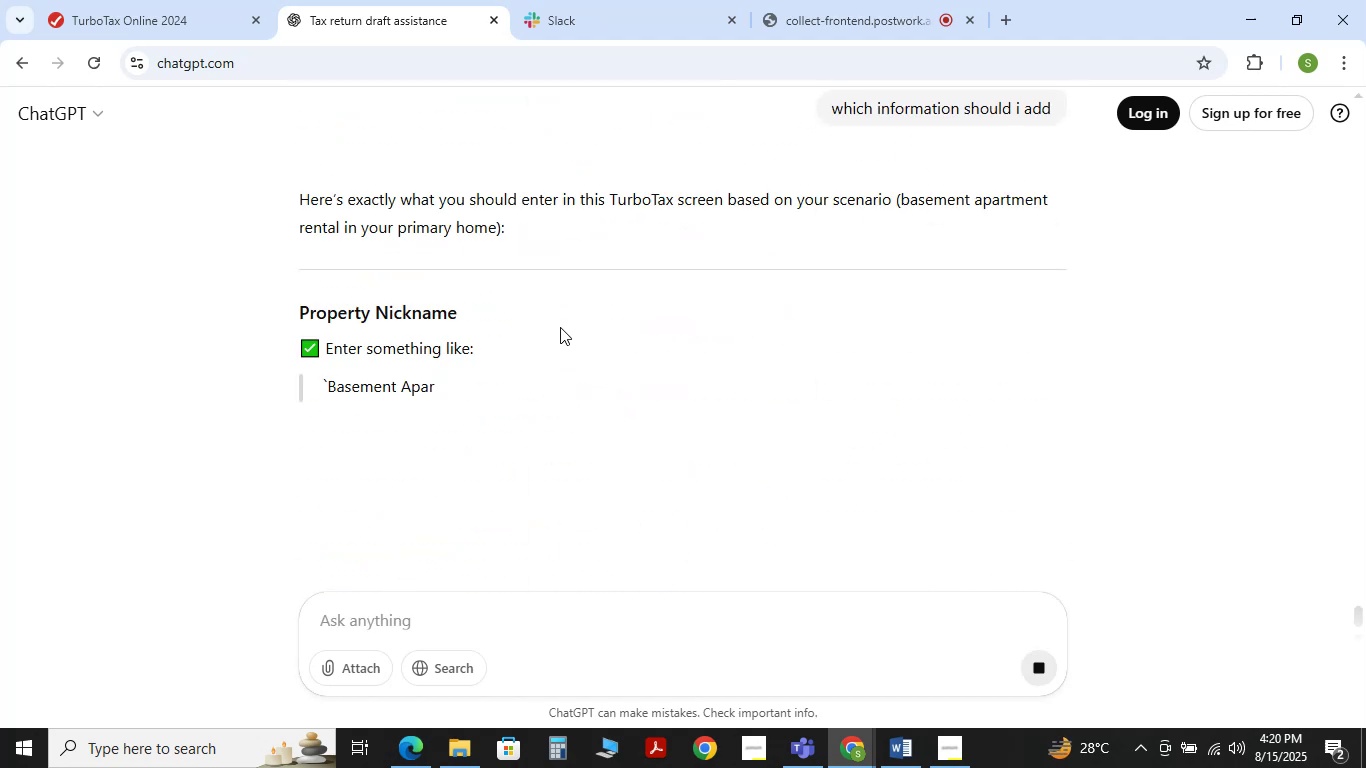 
scroll: coordinate [423, 410], scroll_direction: down, amount: 2.0
 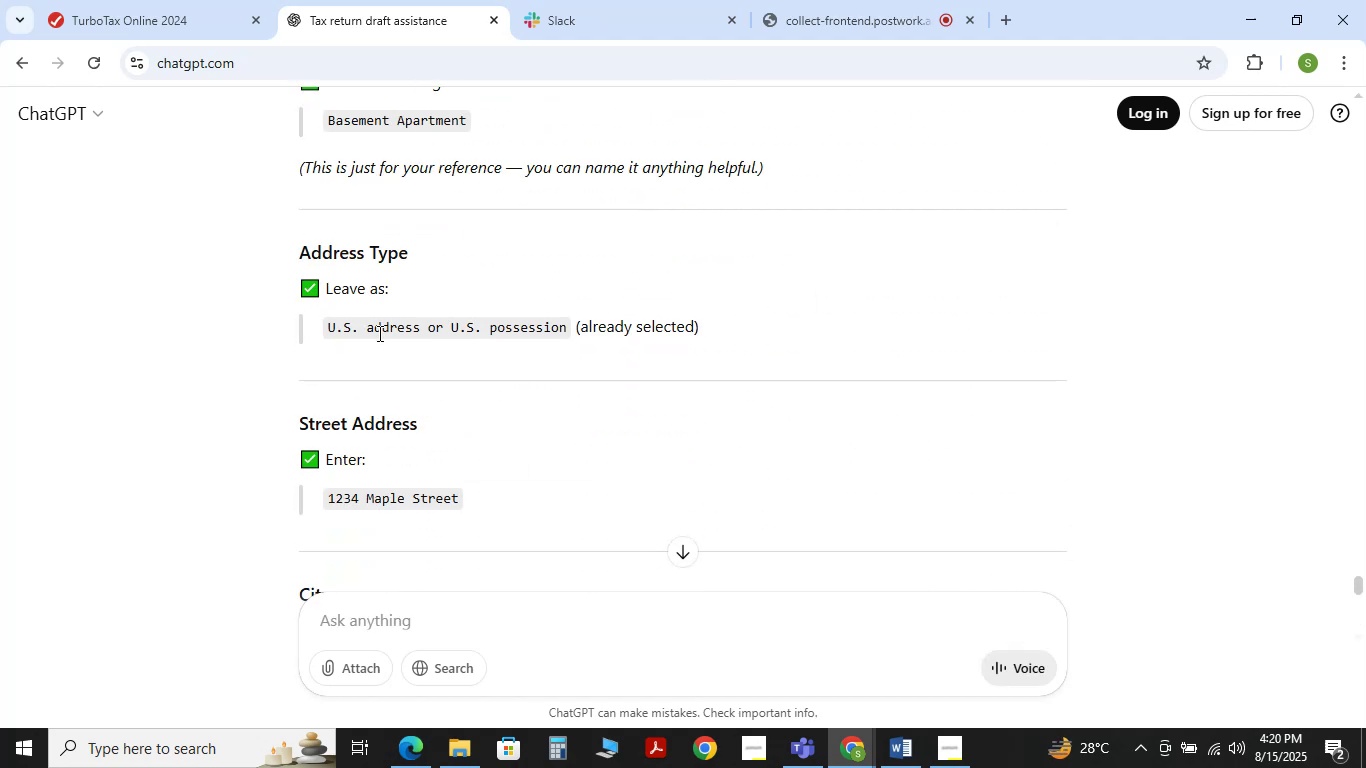 
scroll: coordinate [378, 333], scroll_direction: up, amount: 1.0
 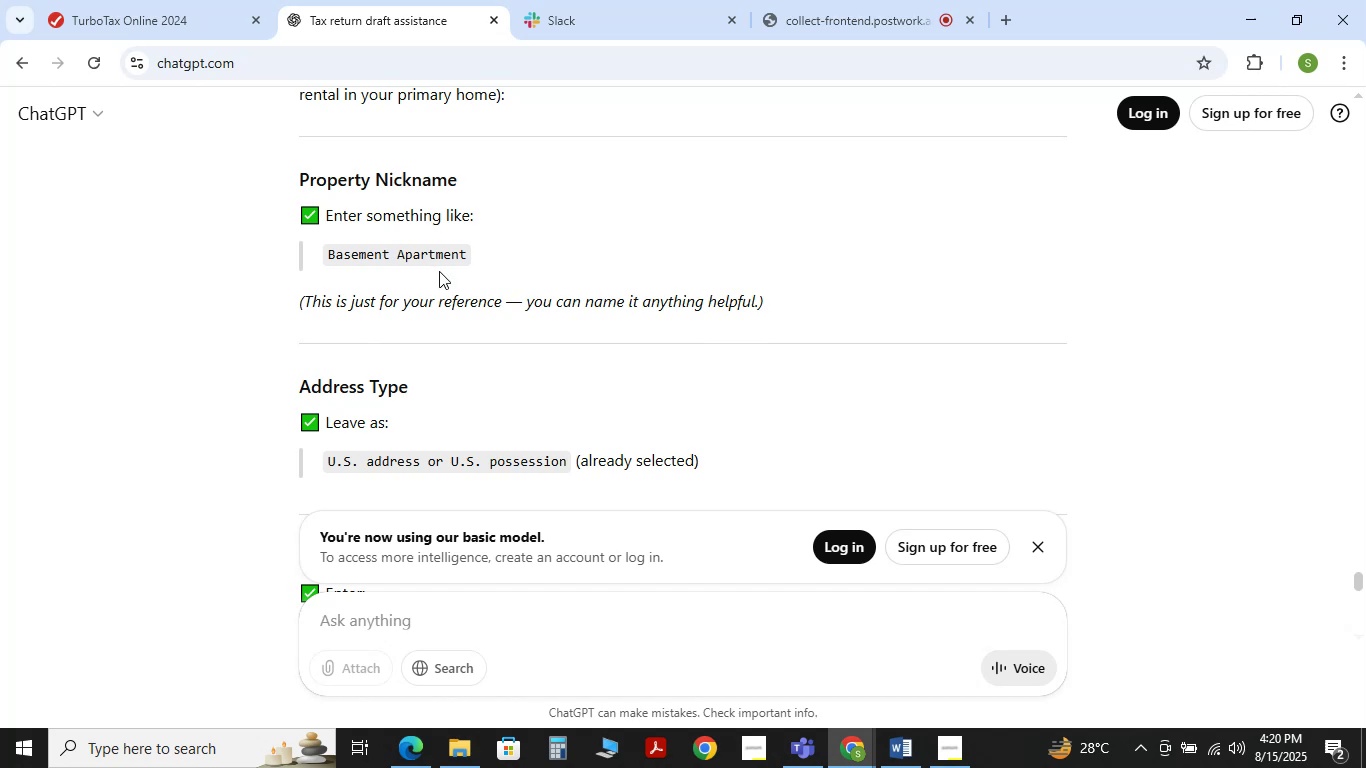 
scroll: coordinate [364, 410], scroll_direction: down, amount: 4.0
 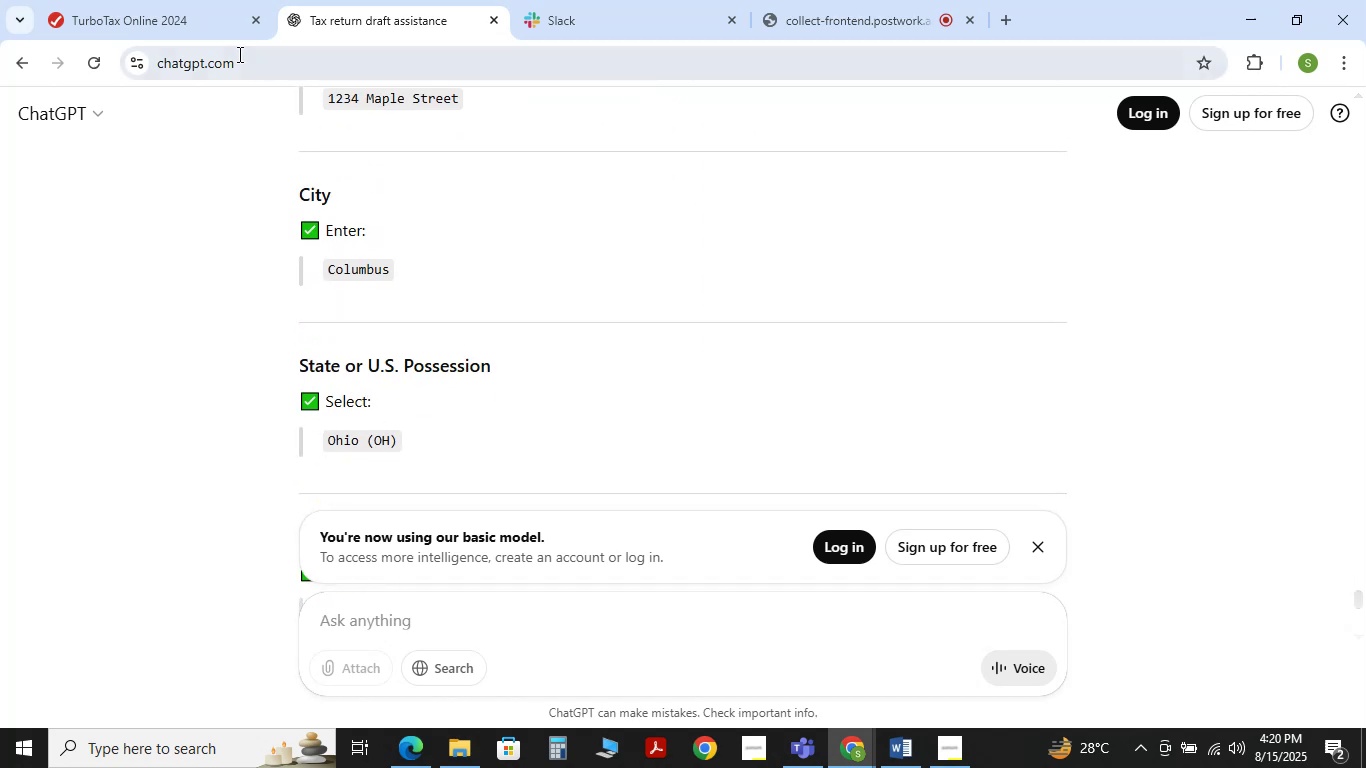 
left_click([203, 12])
 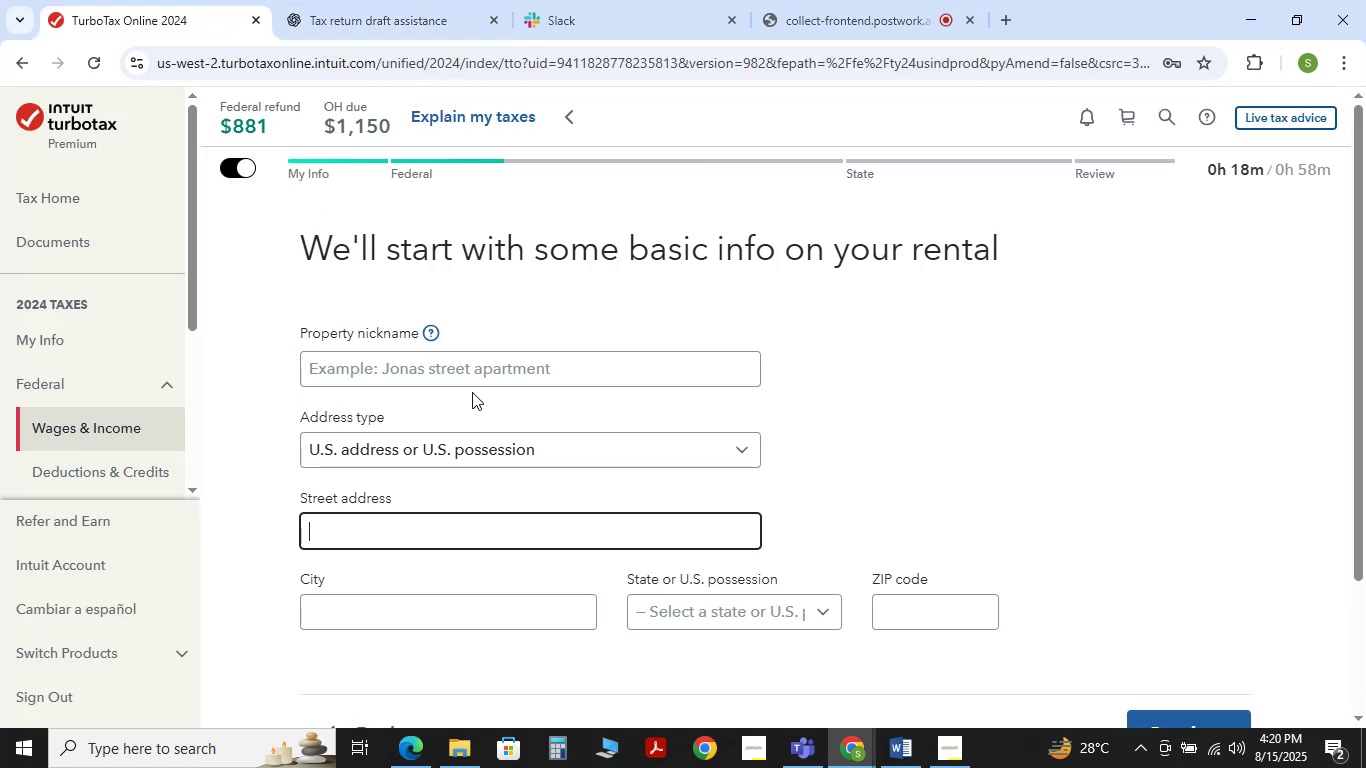 
left_click([480, 374])
 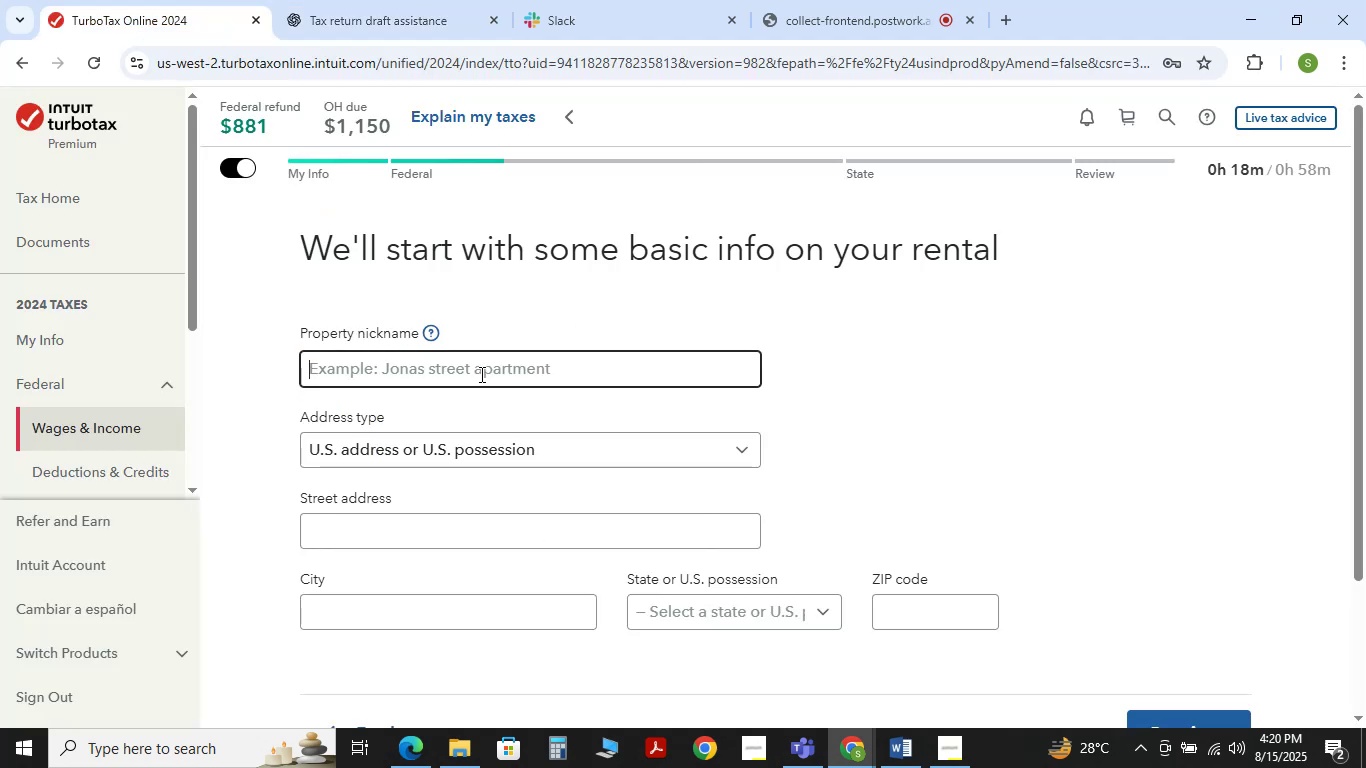 
key(Meta+V)
 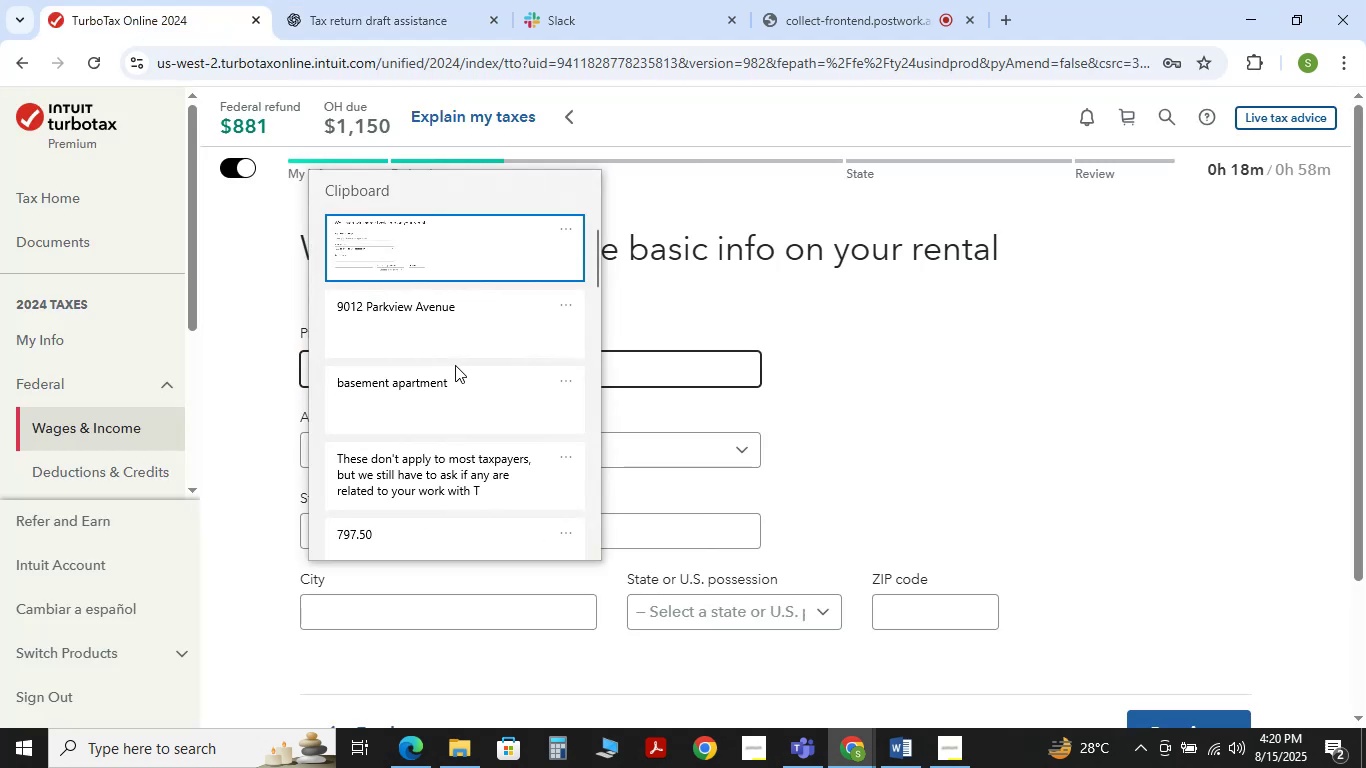 
left_click([436, 387])
 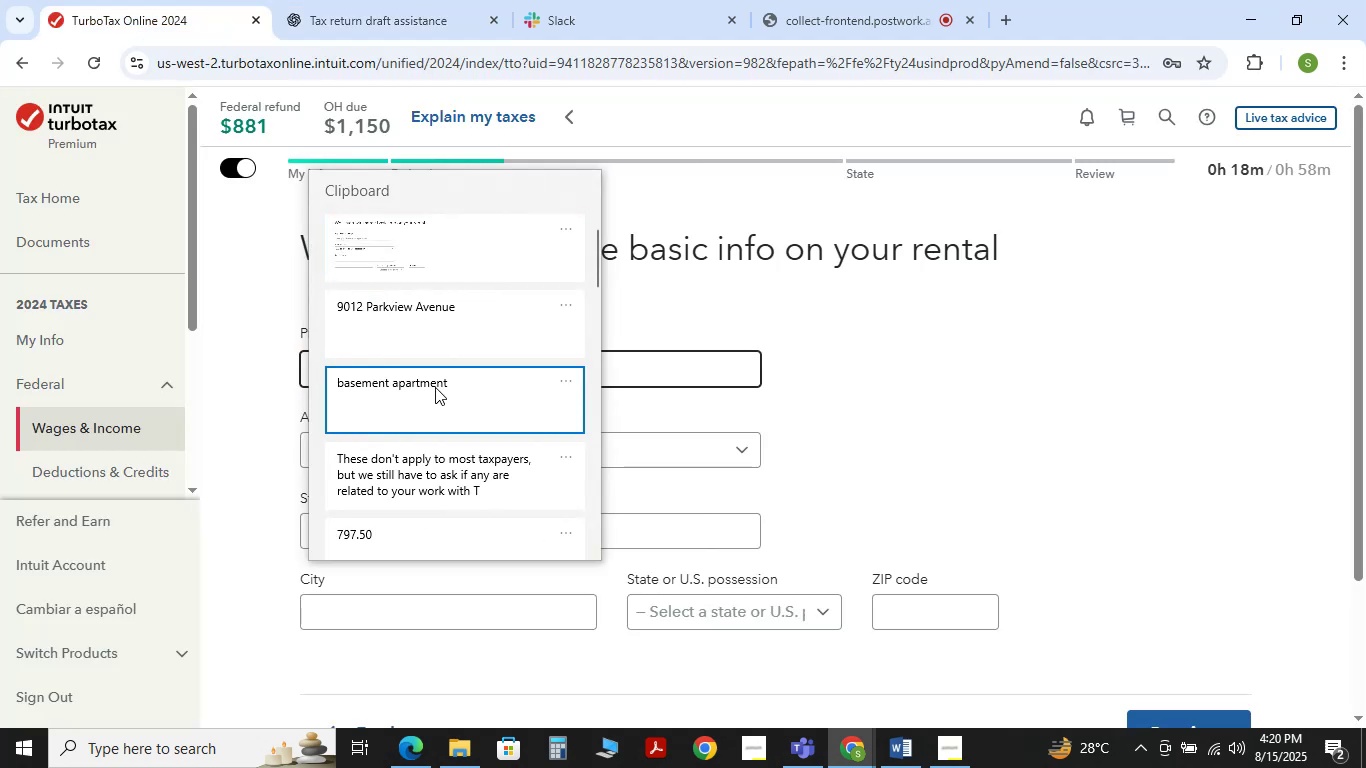 
key(Control+ControlLeft)
 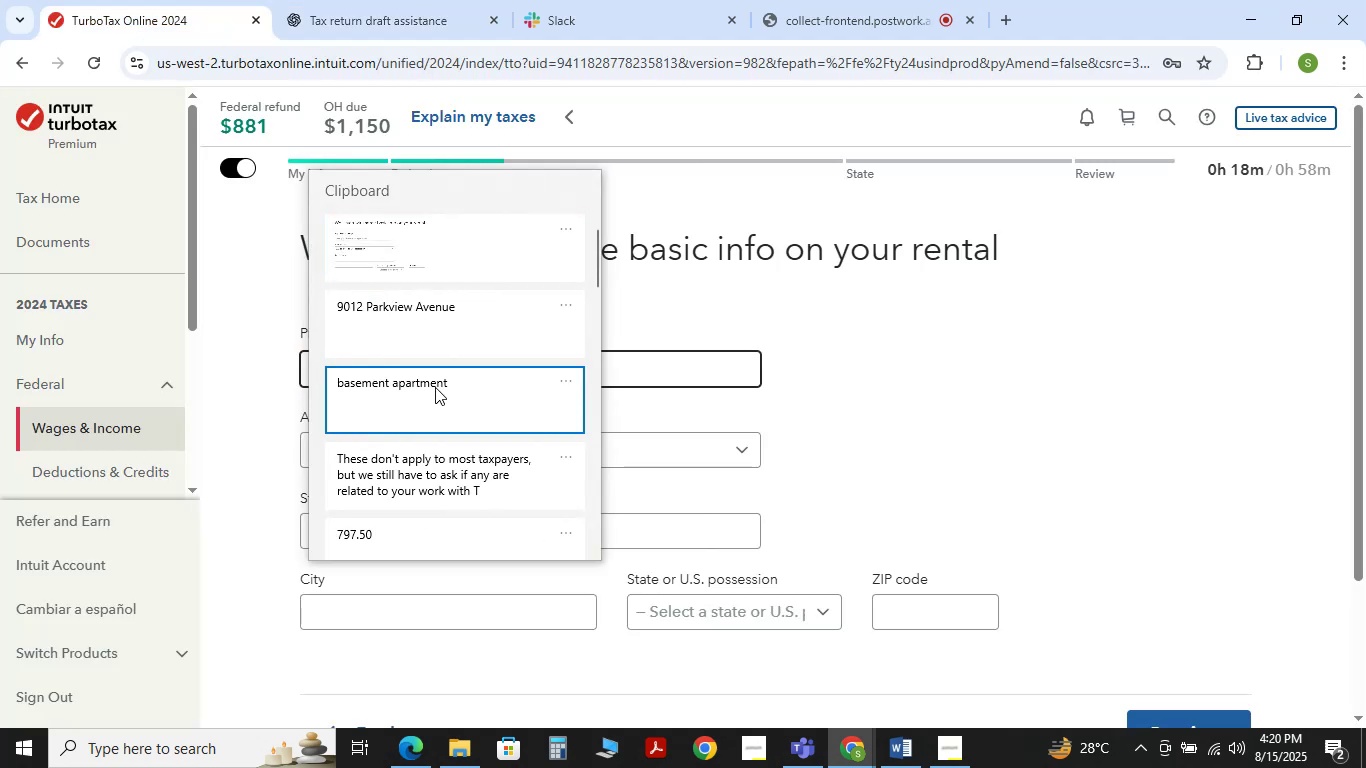 
key(Control+V)
 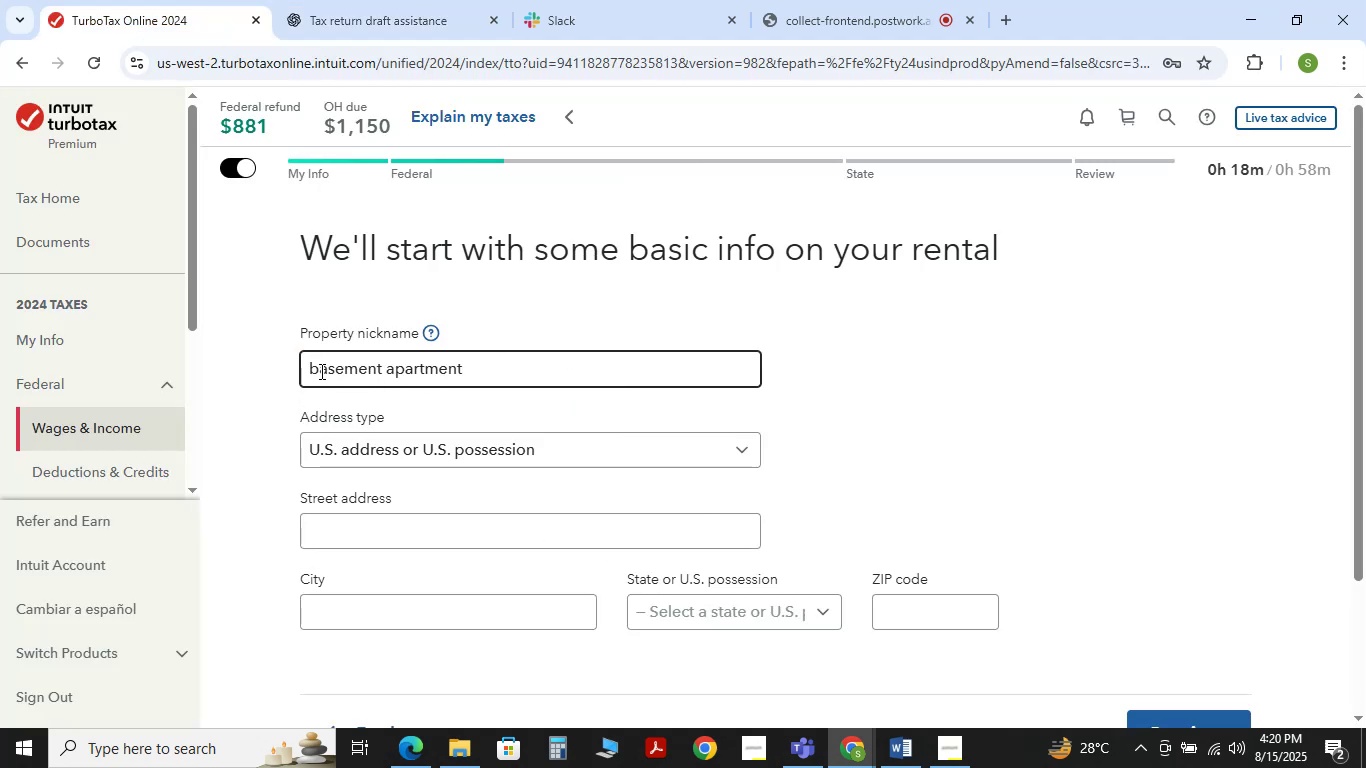 
left_click([318, 370])
 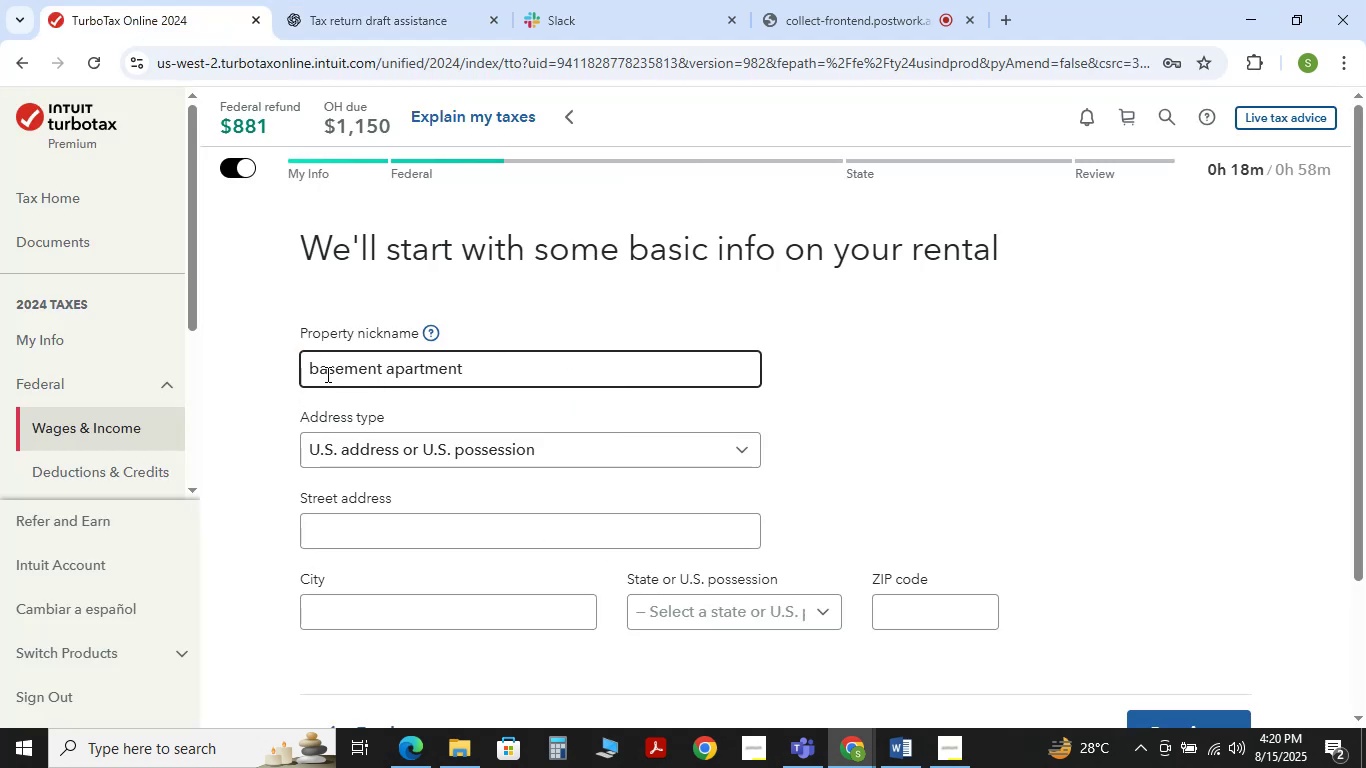 
key(Backspace)
 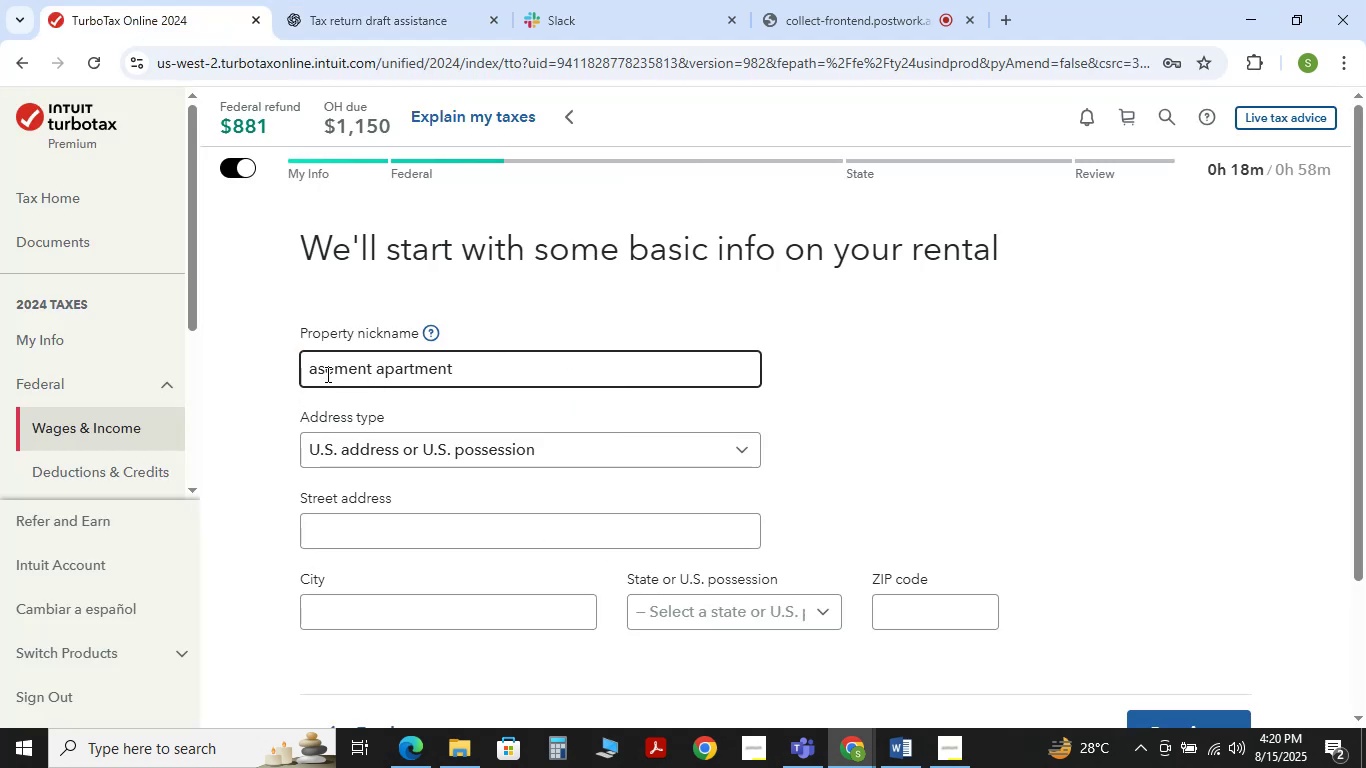 
key(Shift+B)
 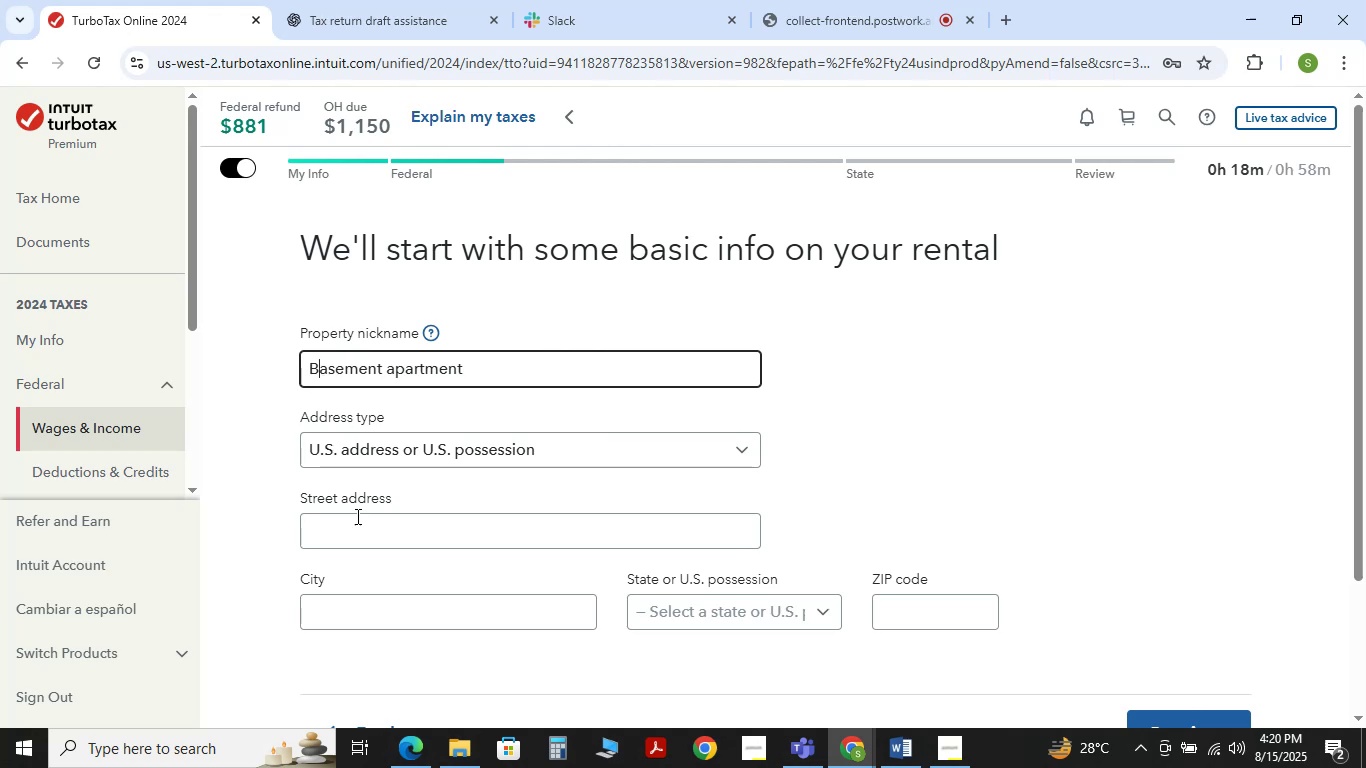 
left_click([363, 531])
 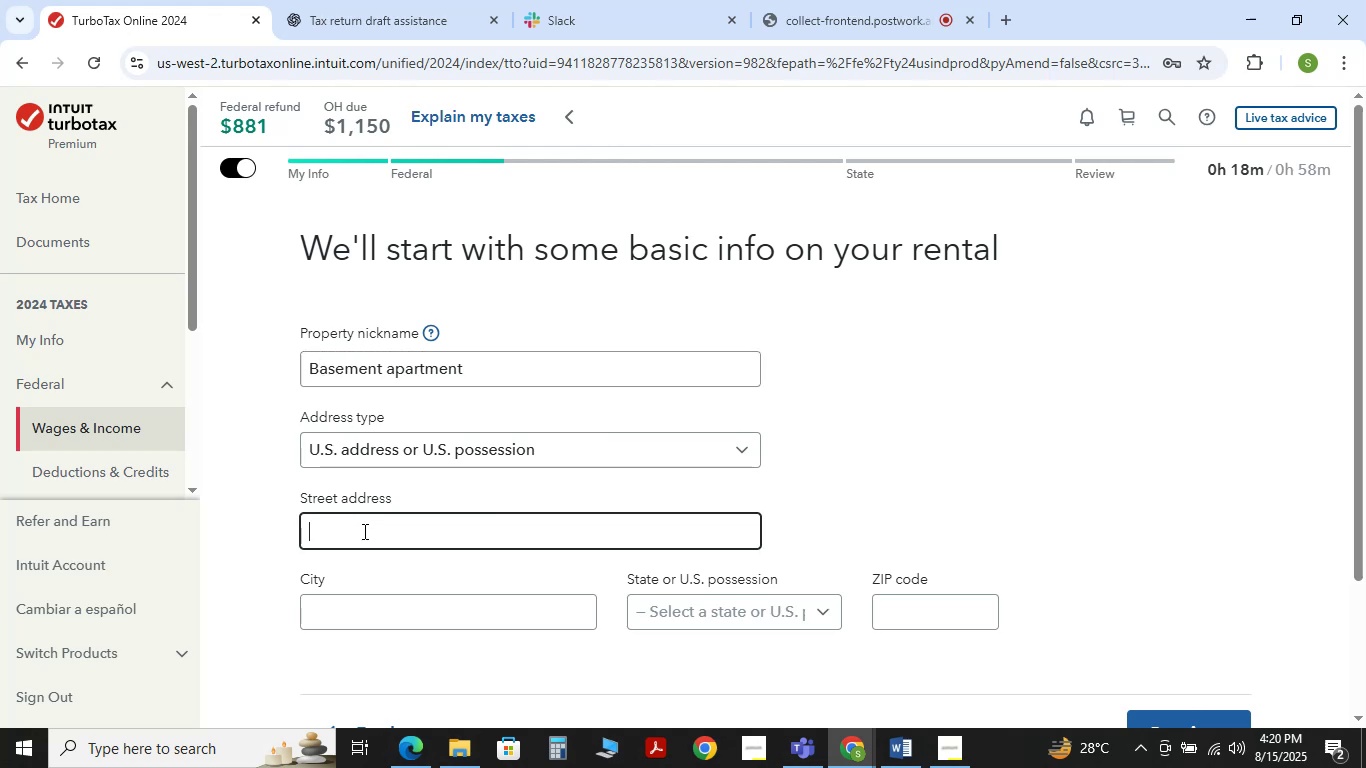 
hold_key(key=MetaLeft, duration=0.49)
 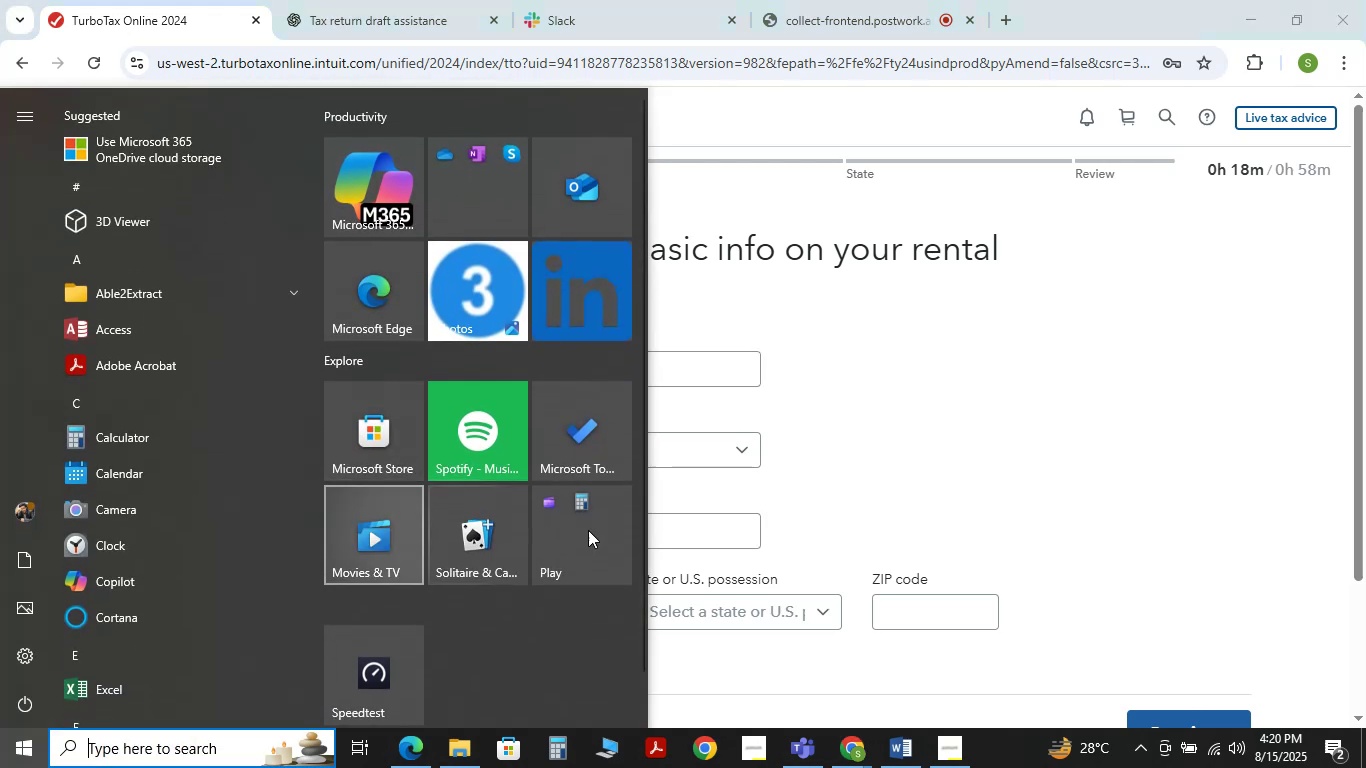 
left_click([1073, 445])
 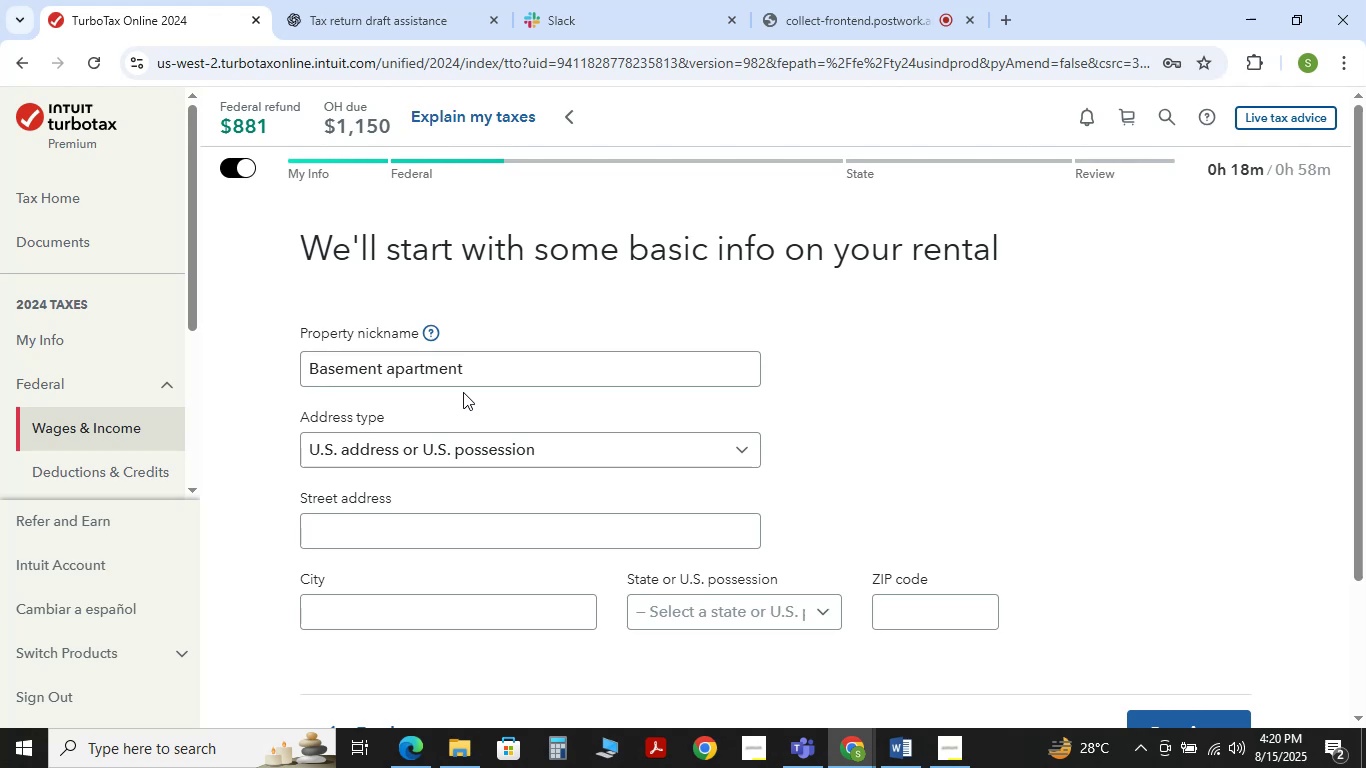 
wait(6.26)
 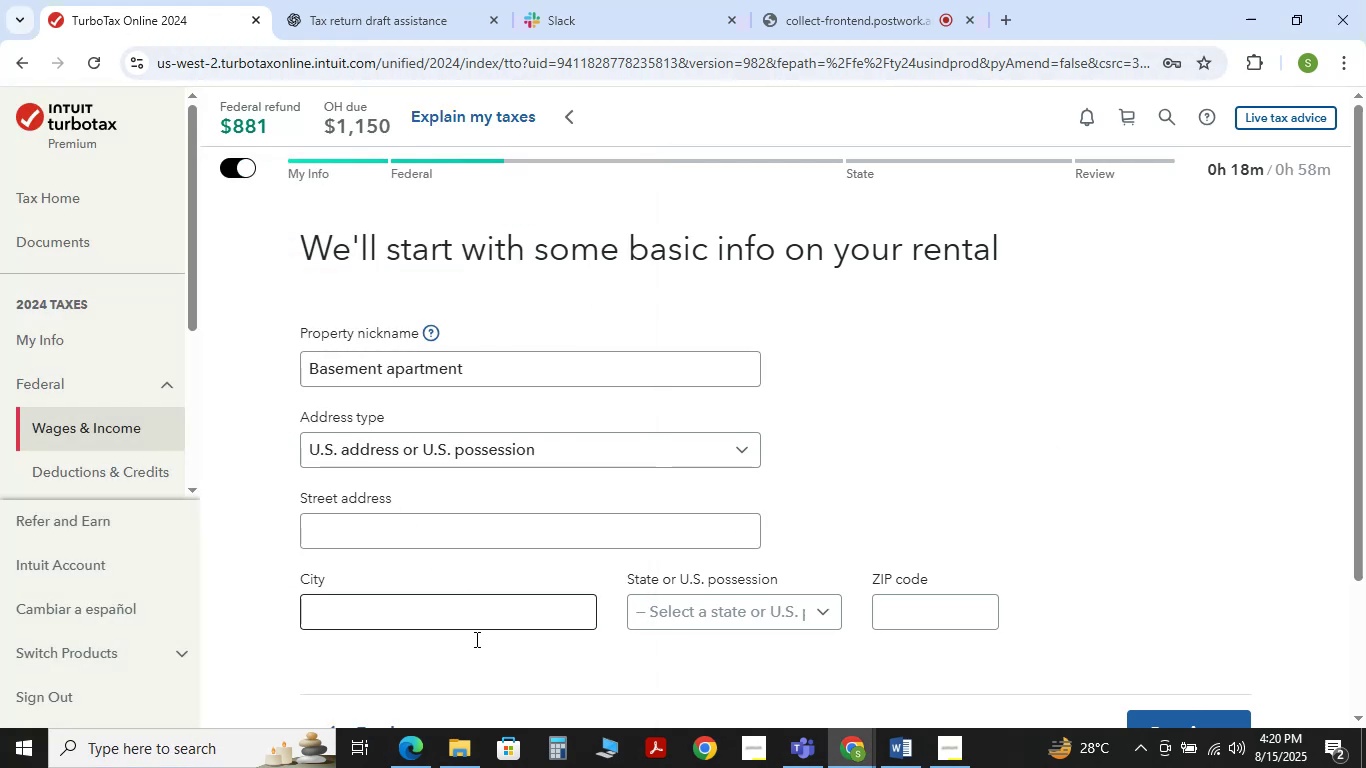 
mouse_move([453, 744])
 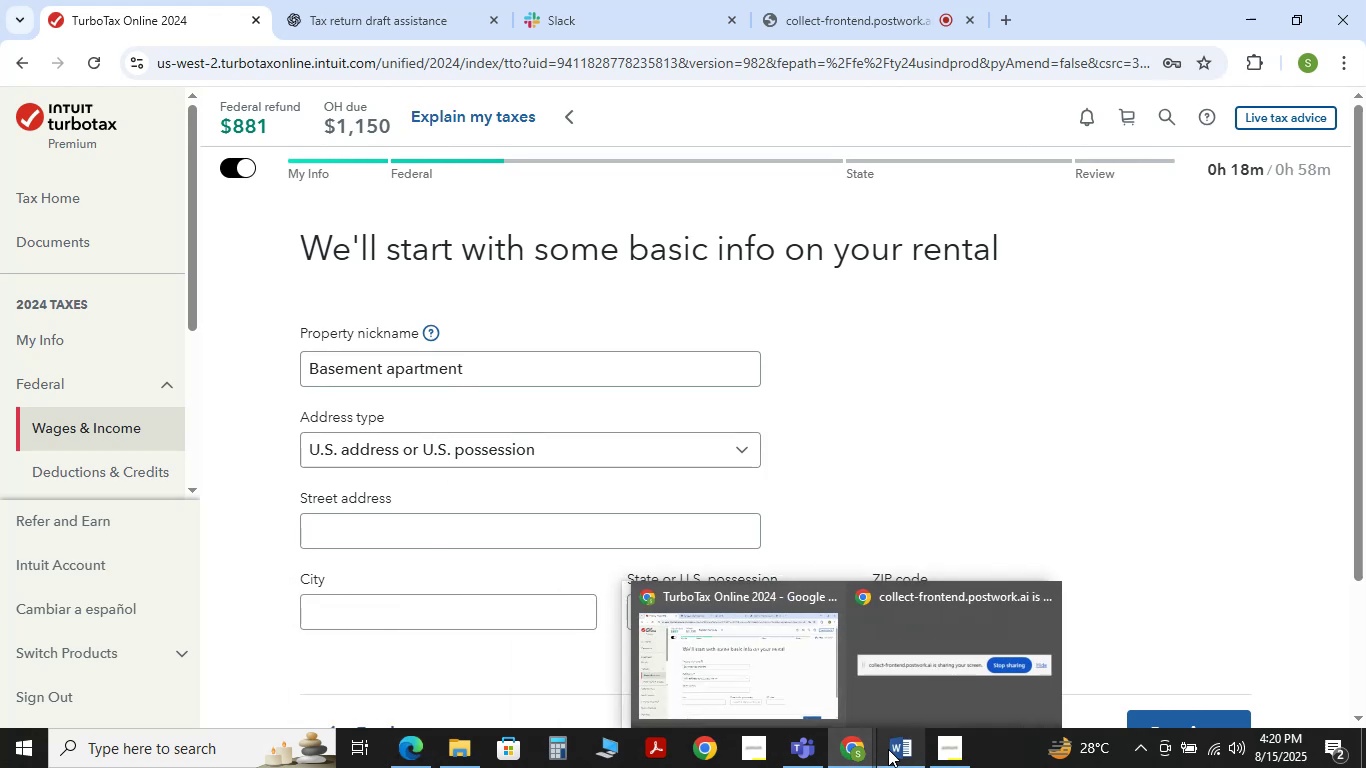 
left_click([888, 749])
 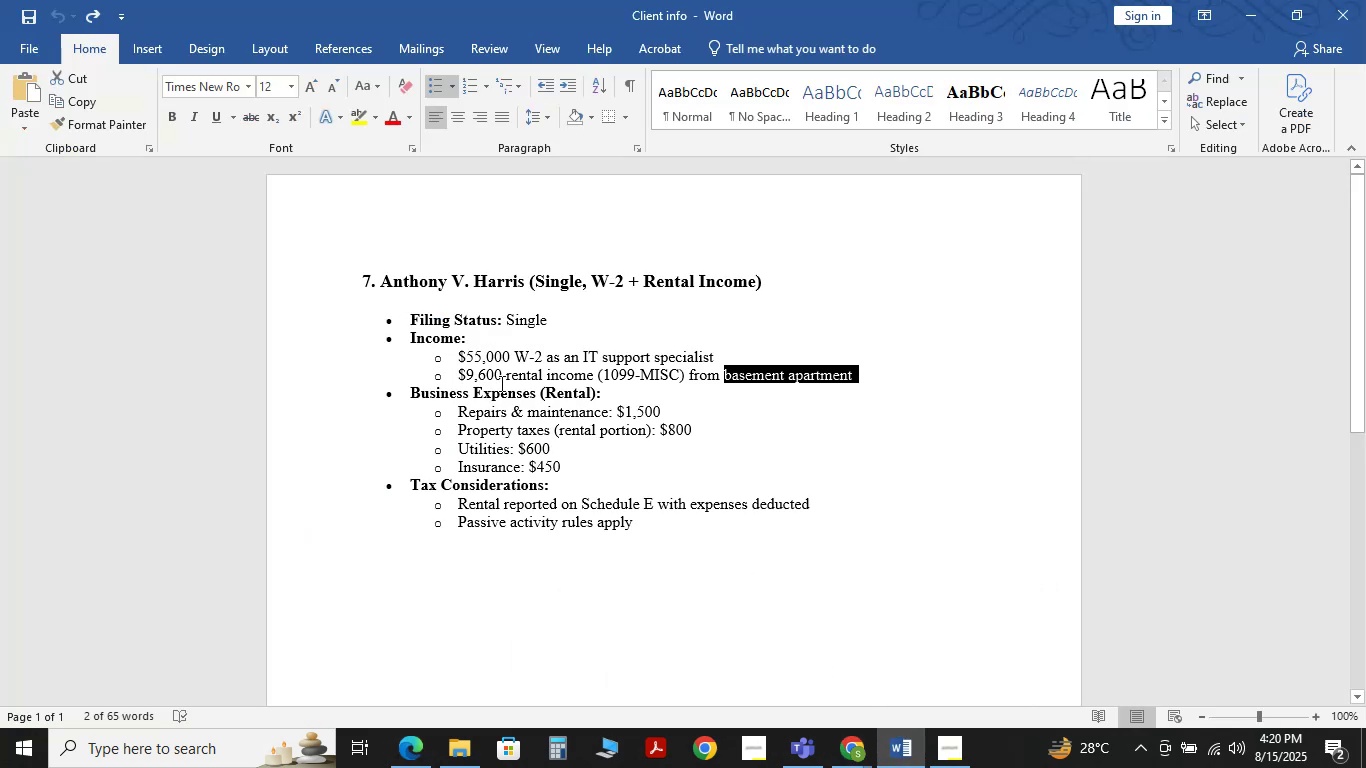 
left_click([418, 742])
 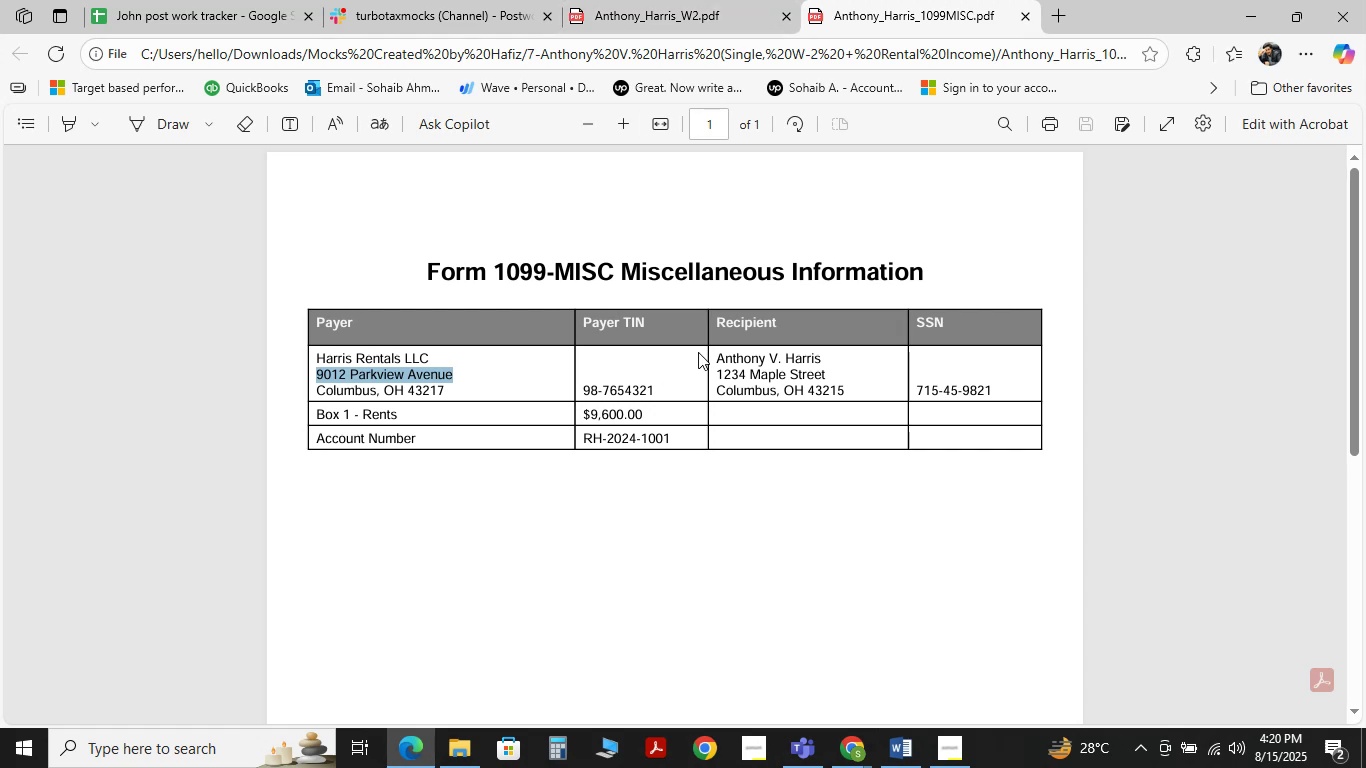 
left_click([729, 346])
 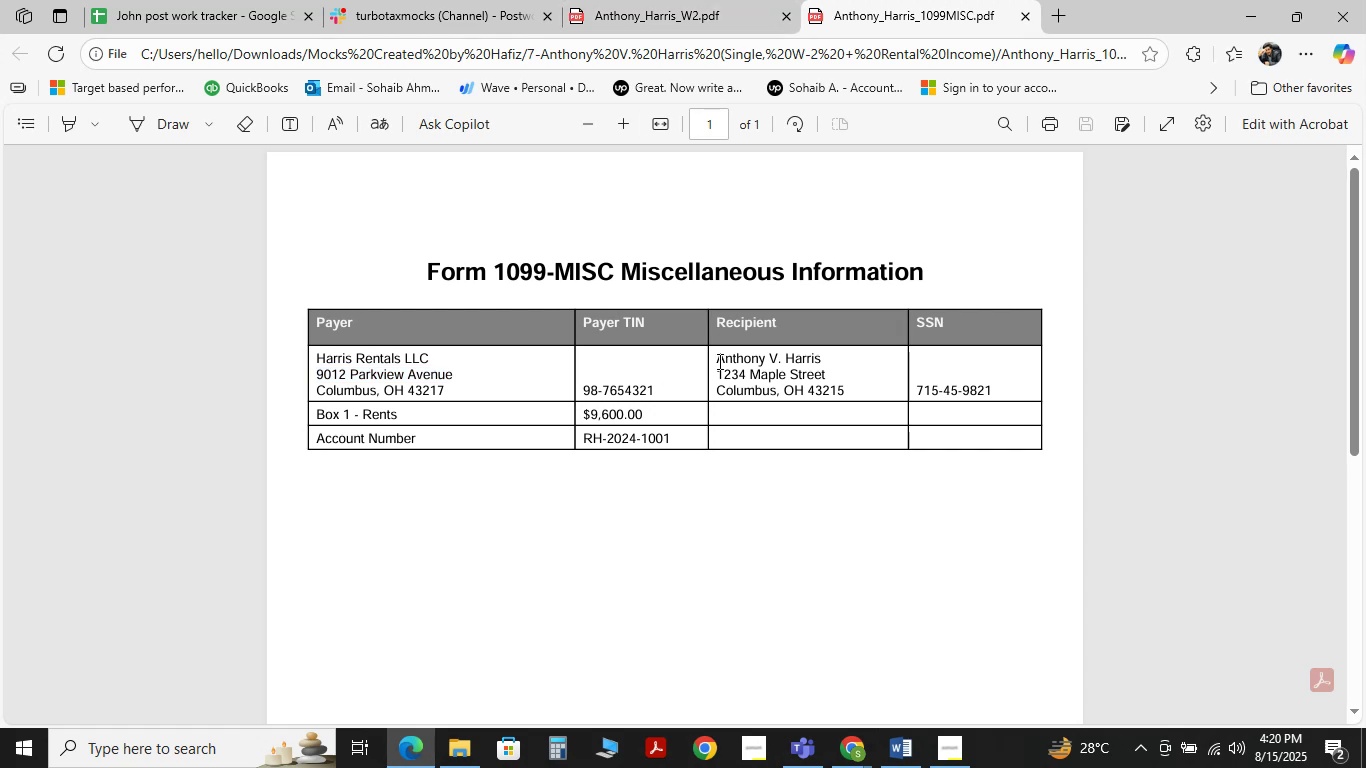 
double_click([718, 361])
 